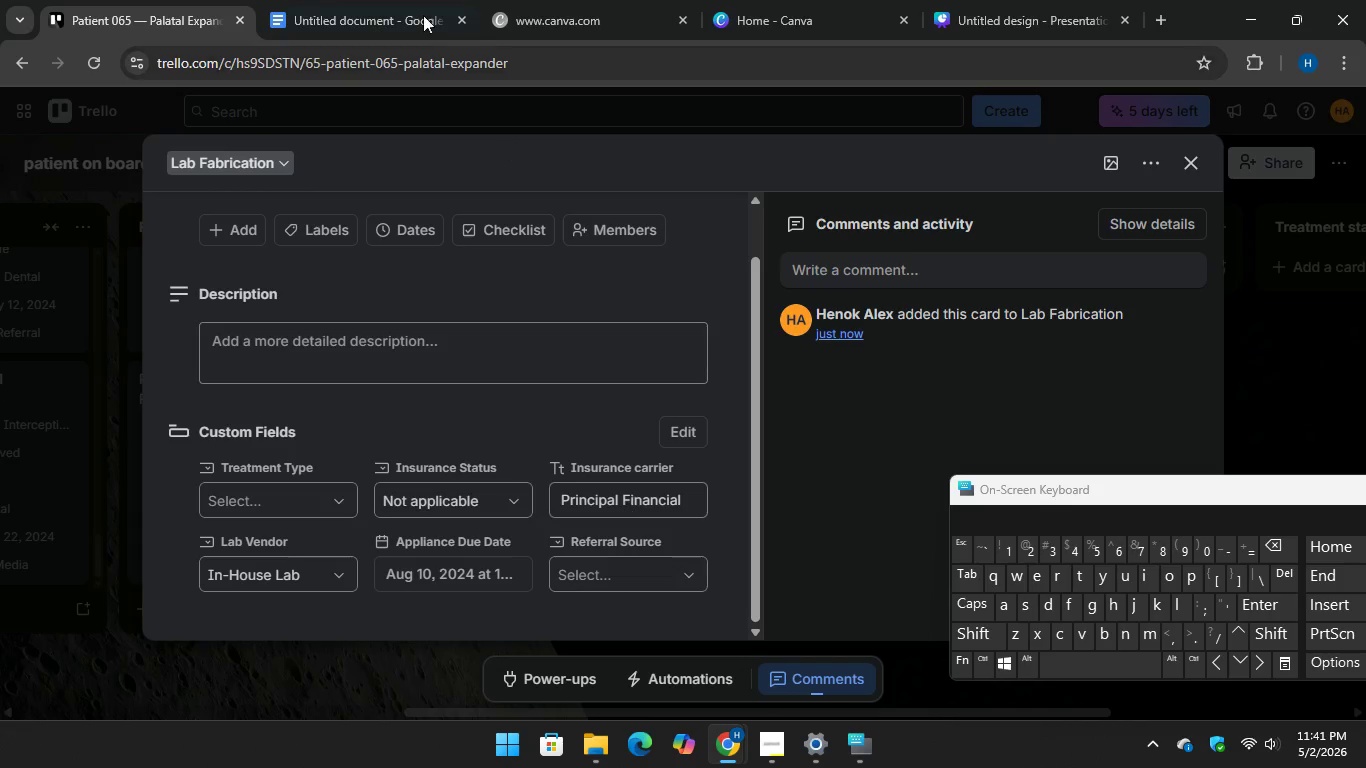 
left_click([340, 0])
 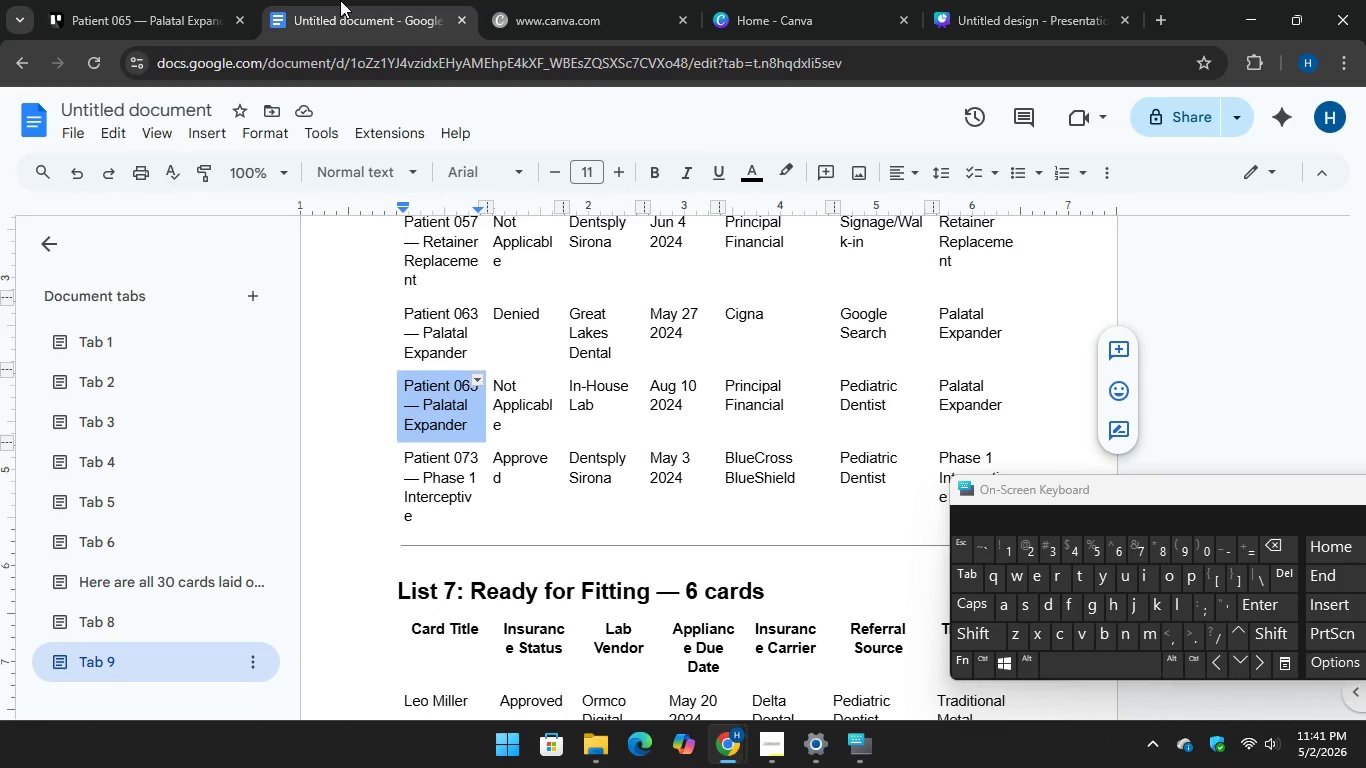 
left_click([170, 18])
 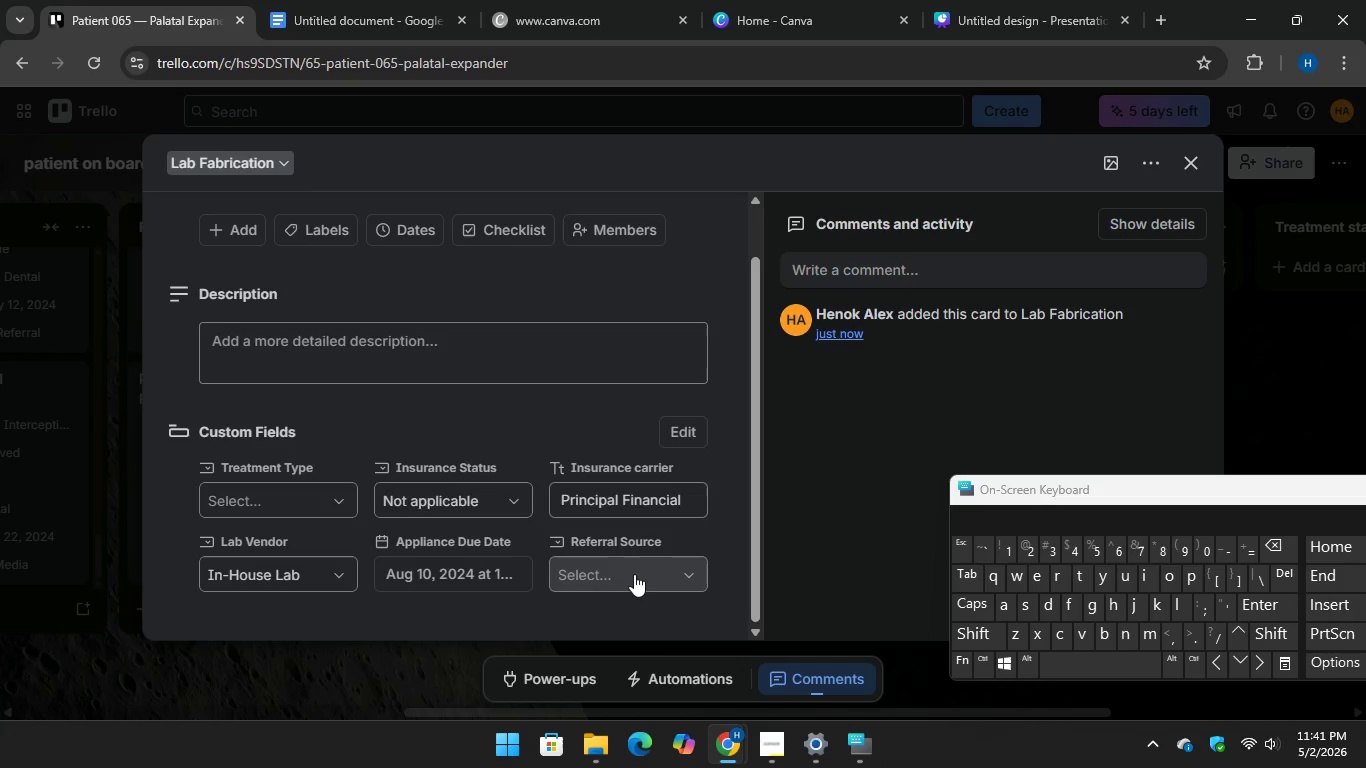 
left_click([633, 573])
 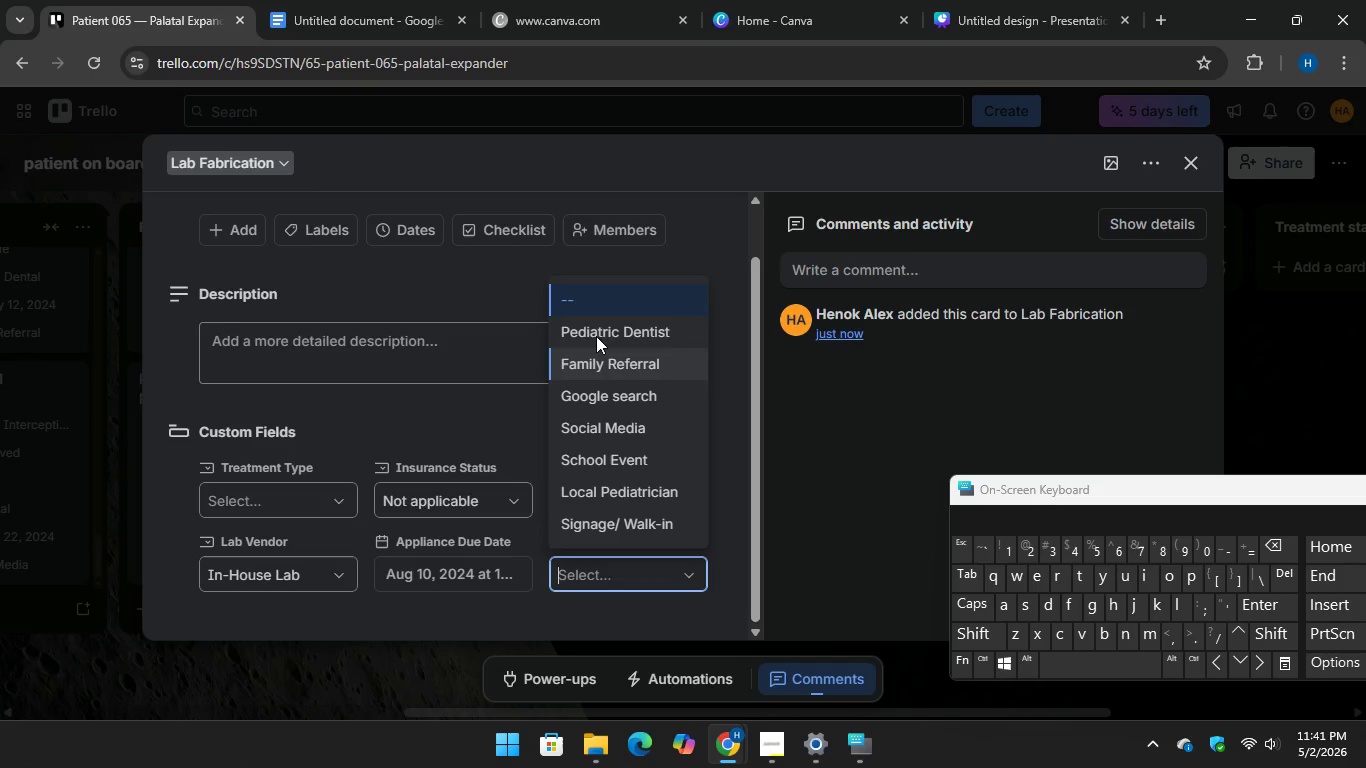 
left_click([596, 333])
 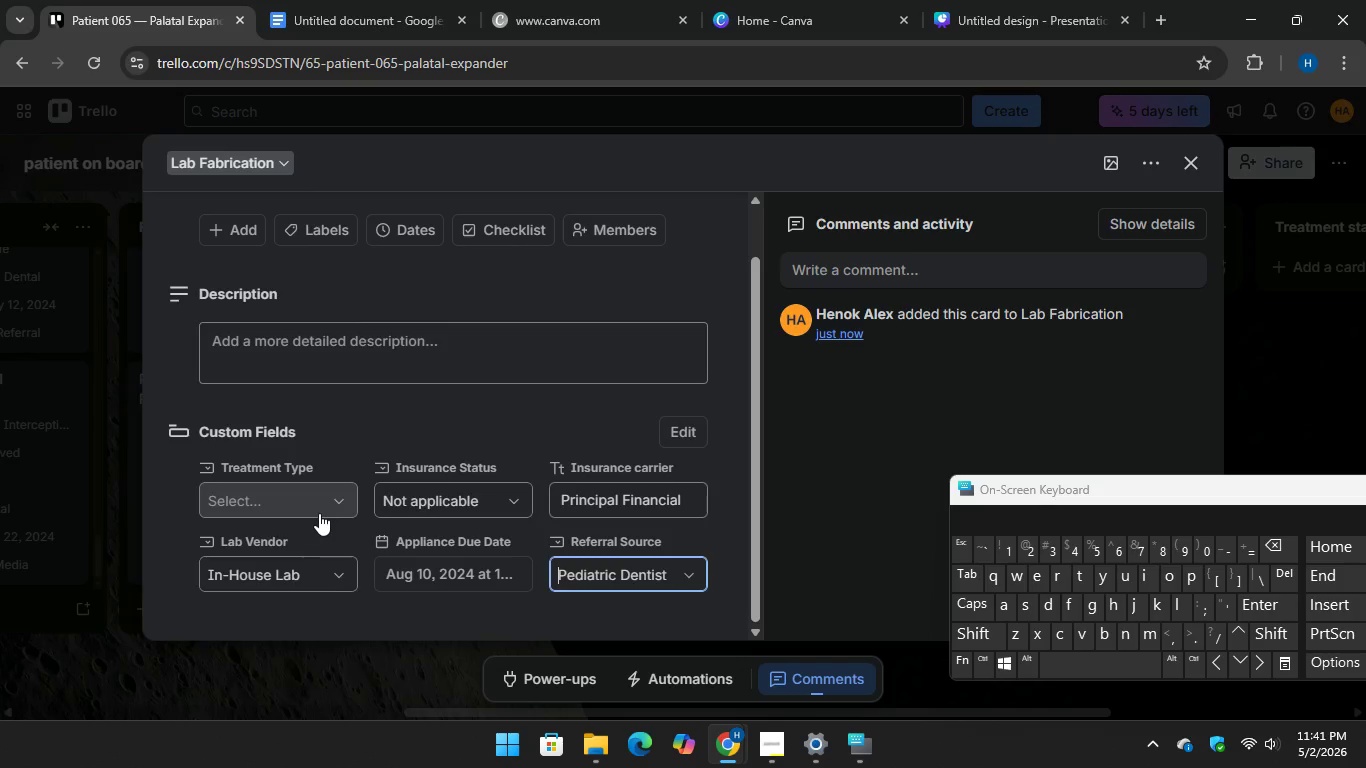 
left_click([319, 513])
 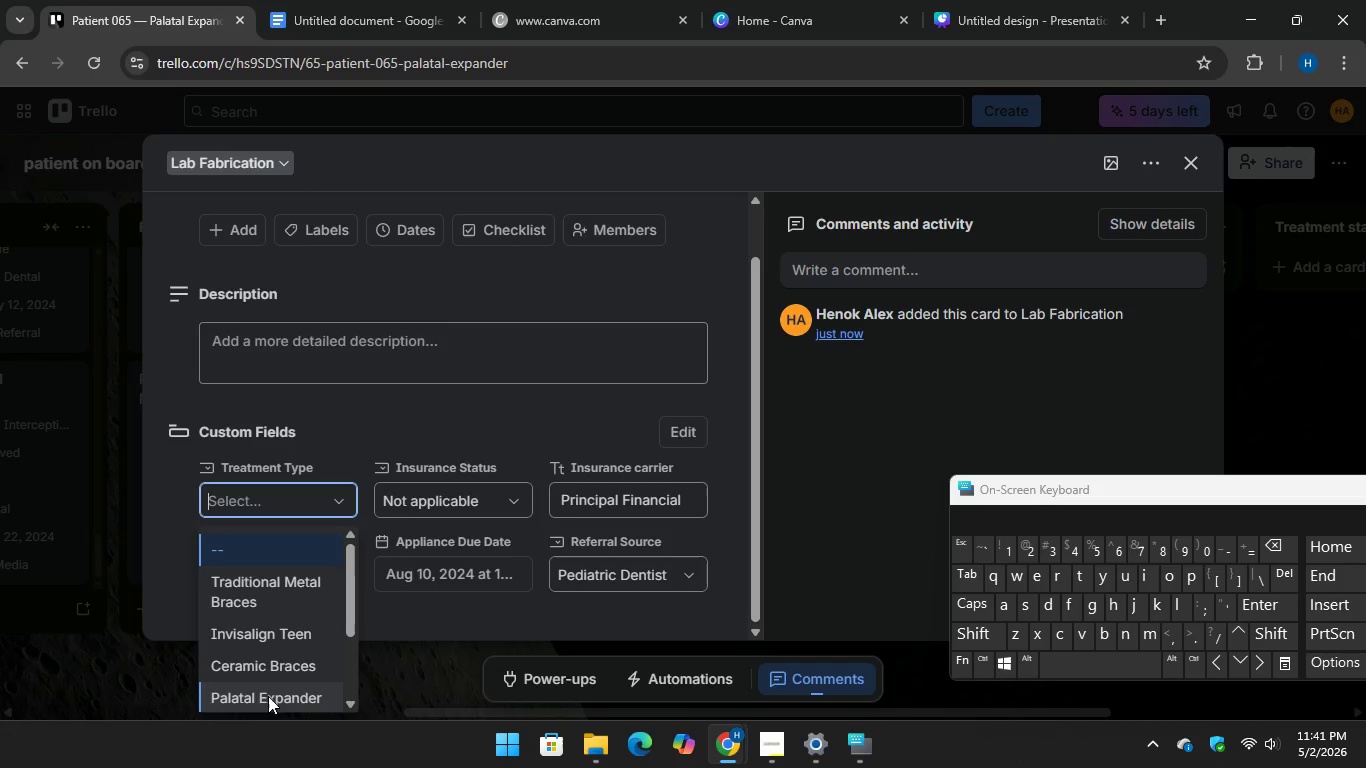 
left_click([268, 702])
 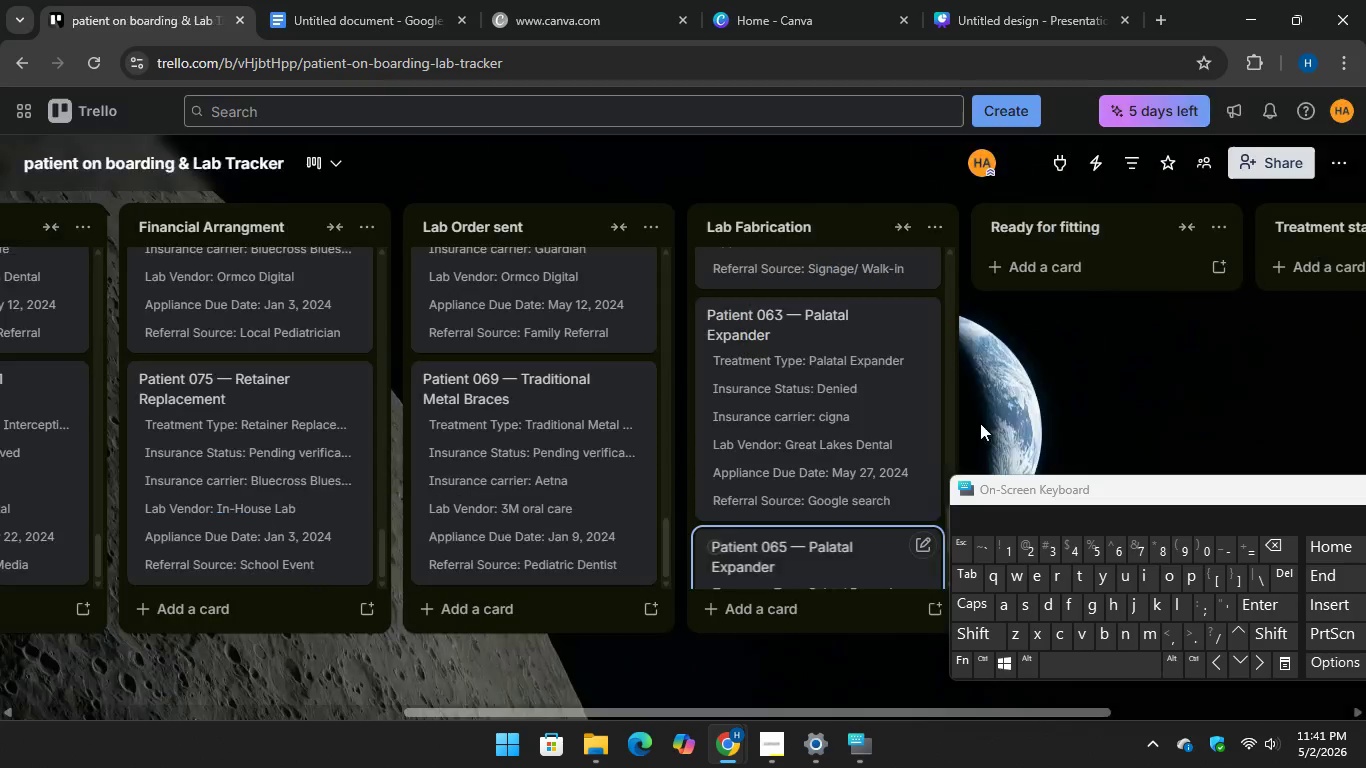 
scroll: coordinate [827, 509], scroll_direction: down, amount: 8.0
 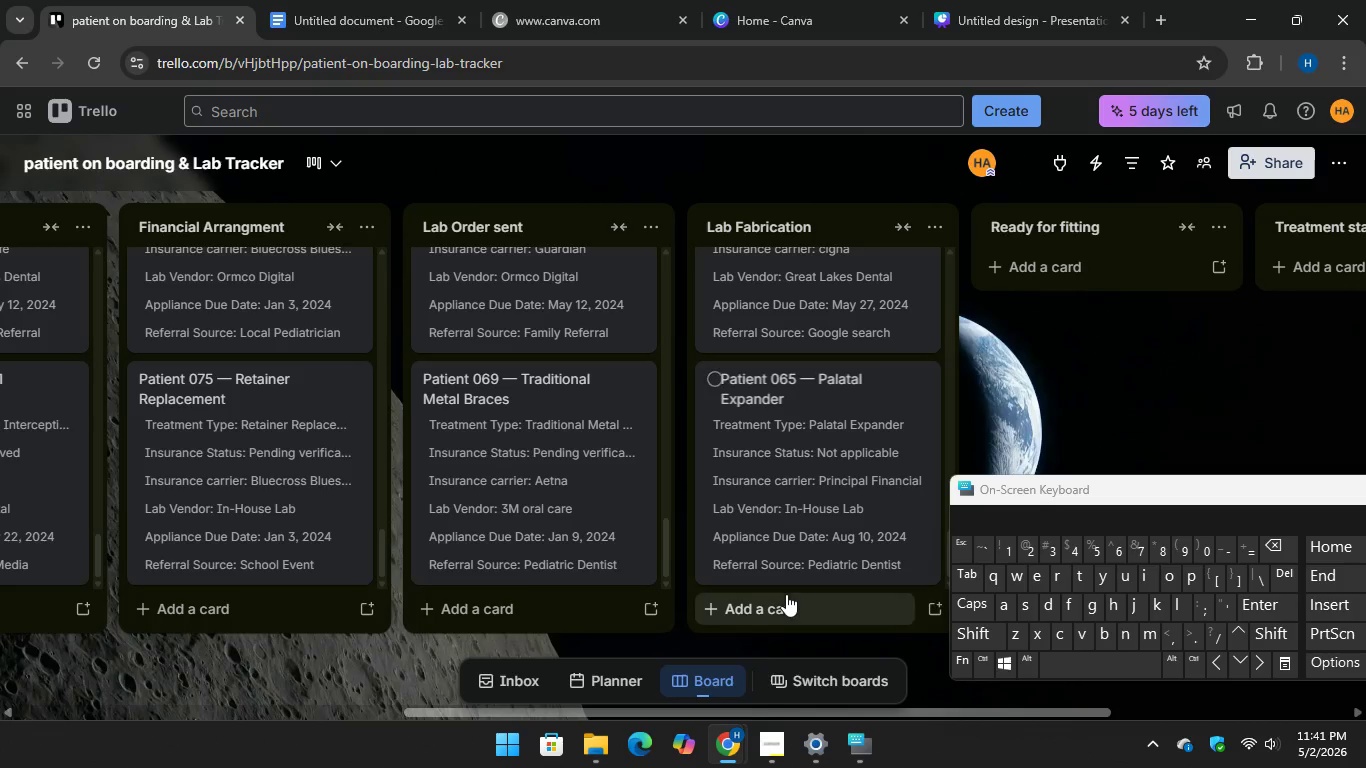 
left_click([786, 594])
 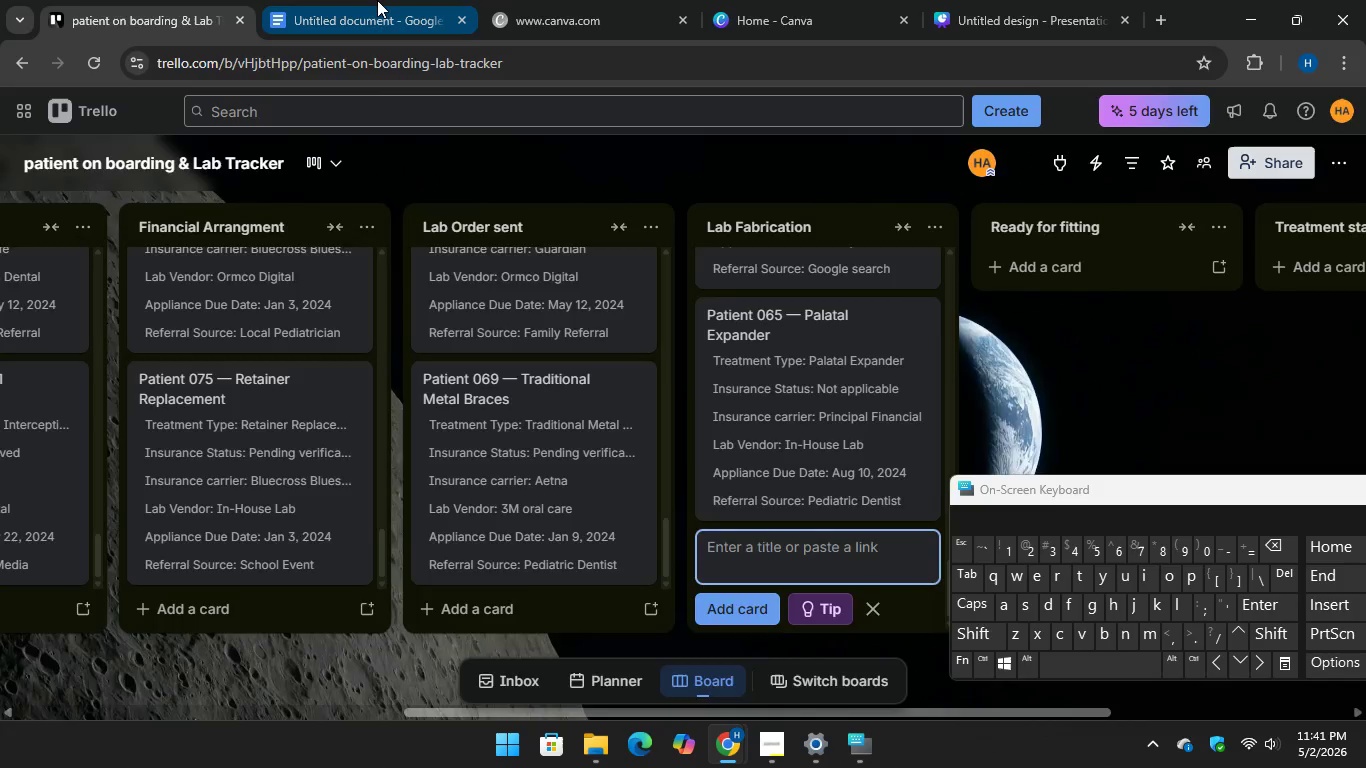 
left_click([369, 0])
 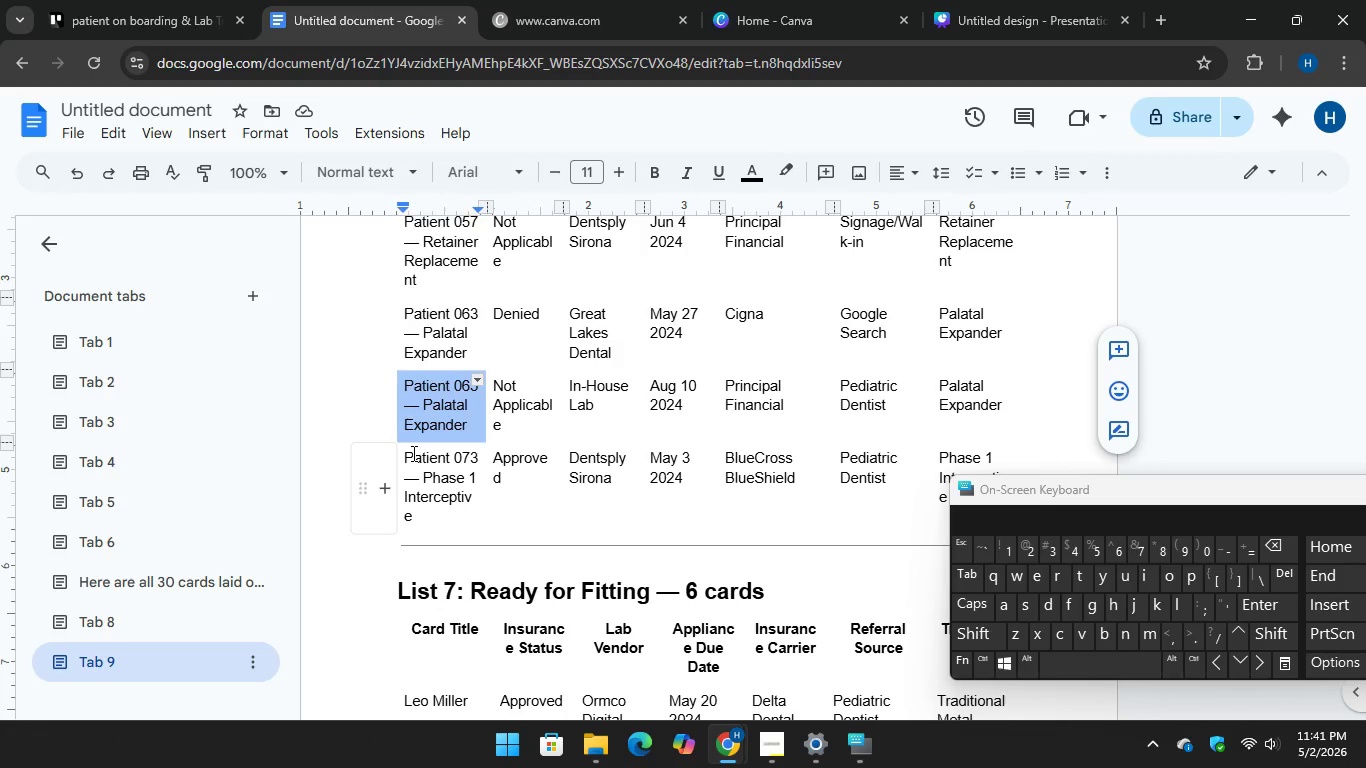 
left_click_drag(start_coordinate=[407, 454], to_coordinate=[469, 516])
 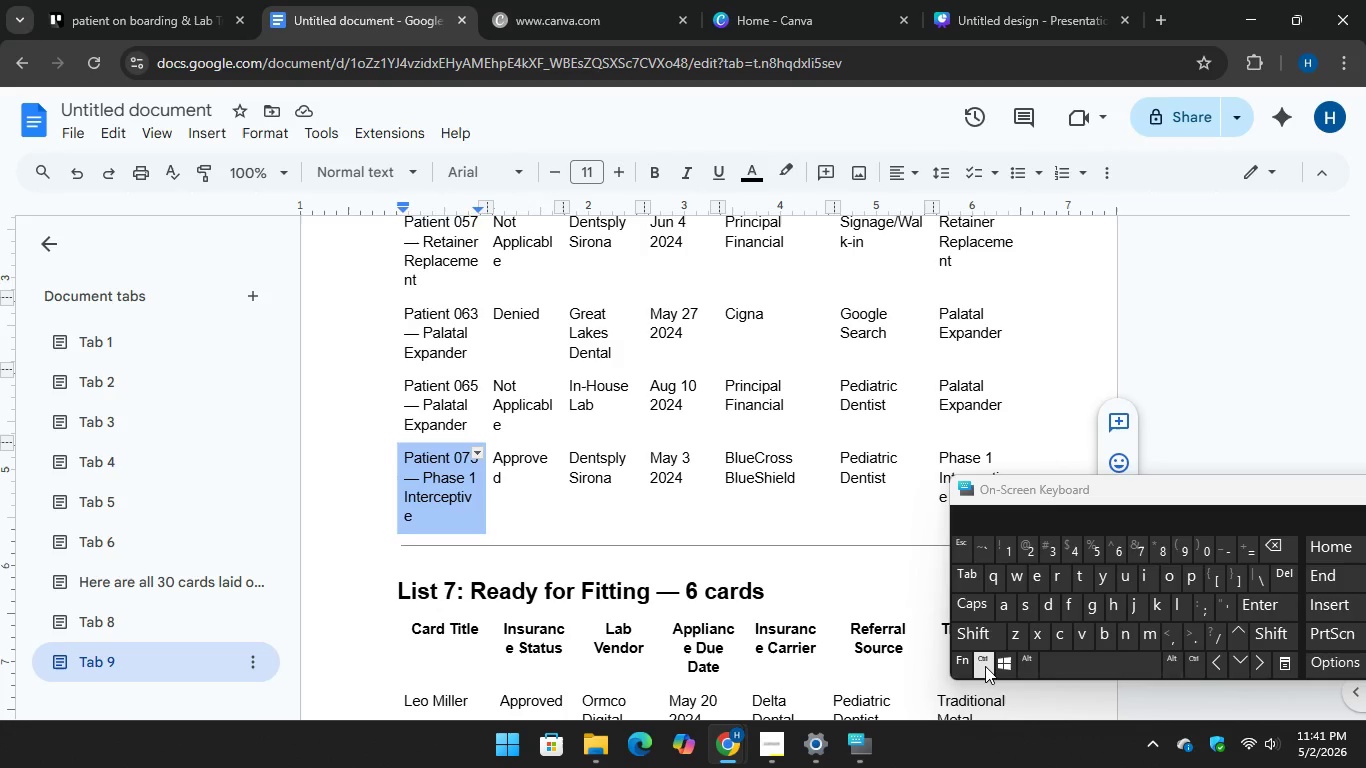 
key(Control+C)
 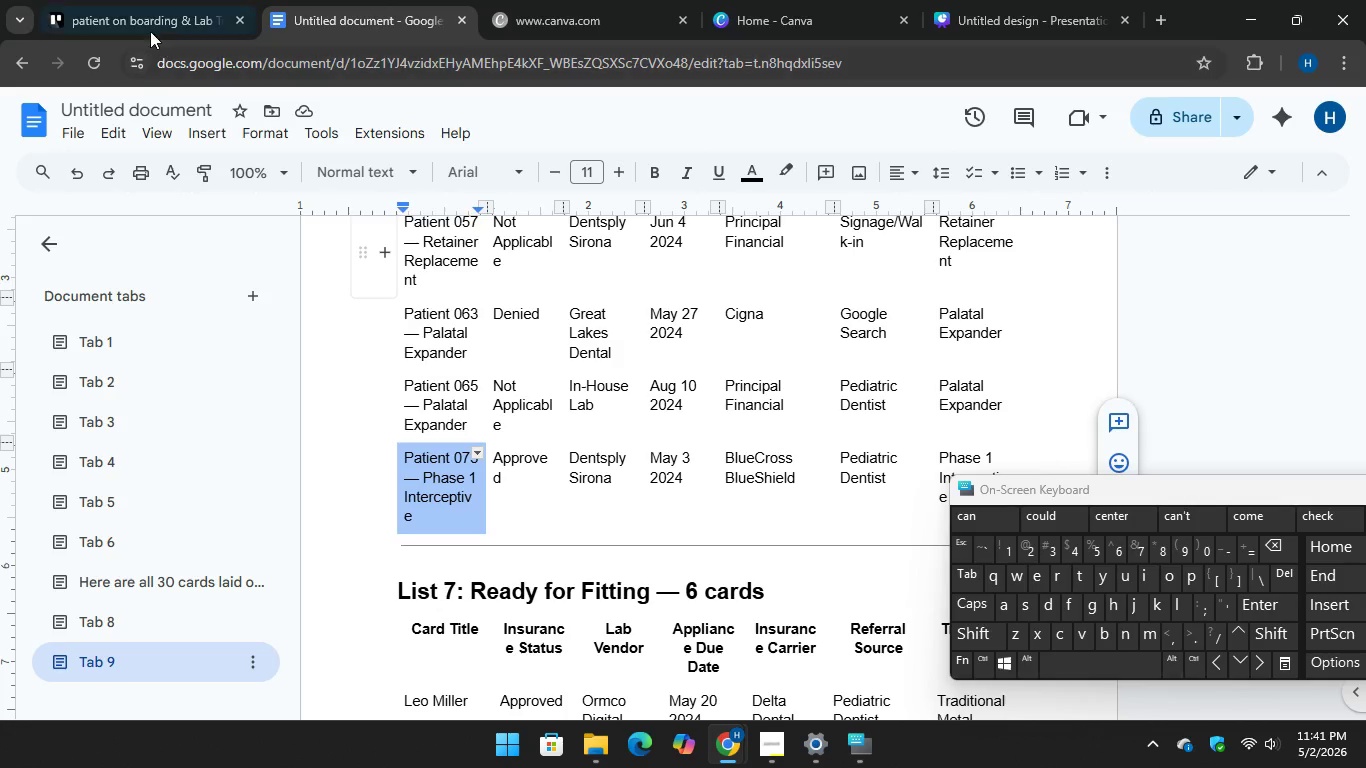 
left_click([150, 27])
 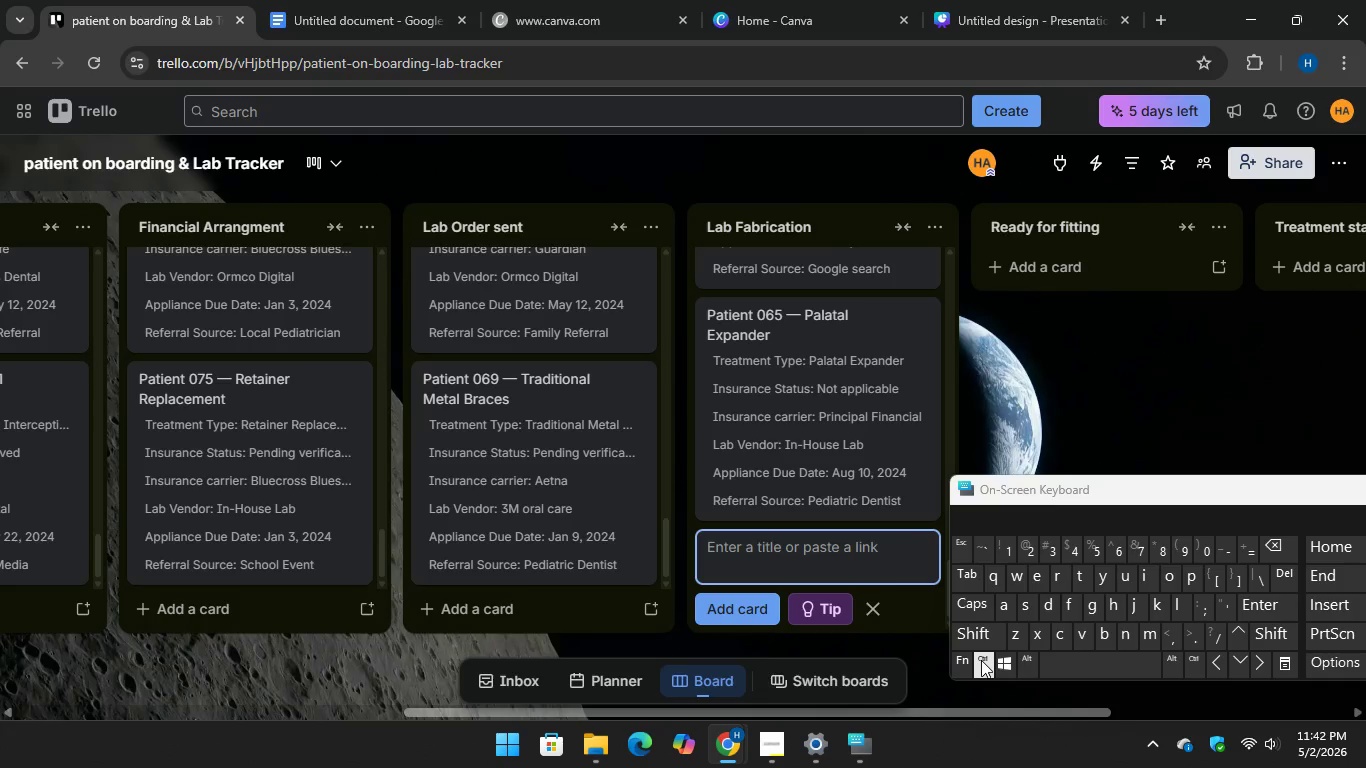 
key(Control+V)
 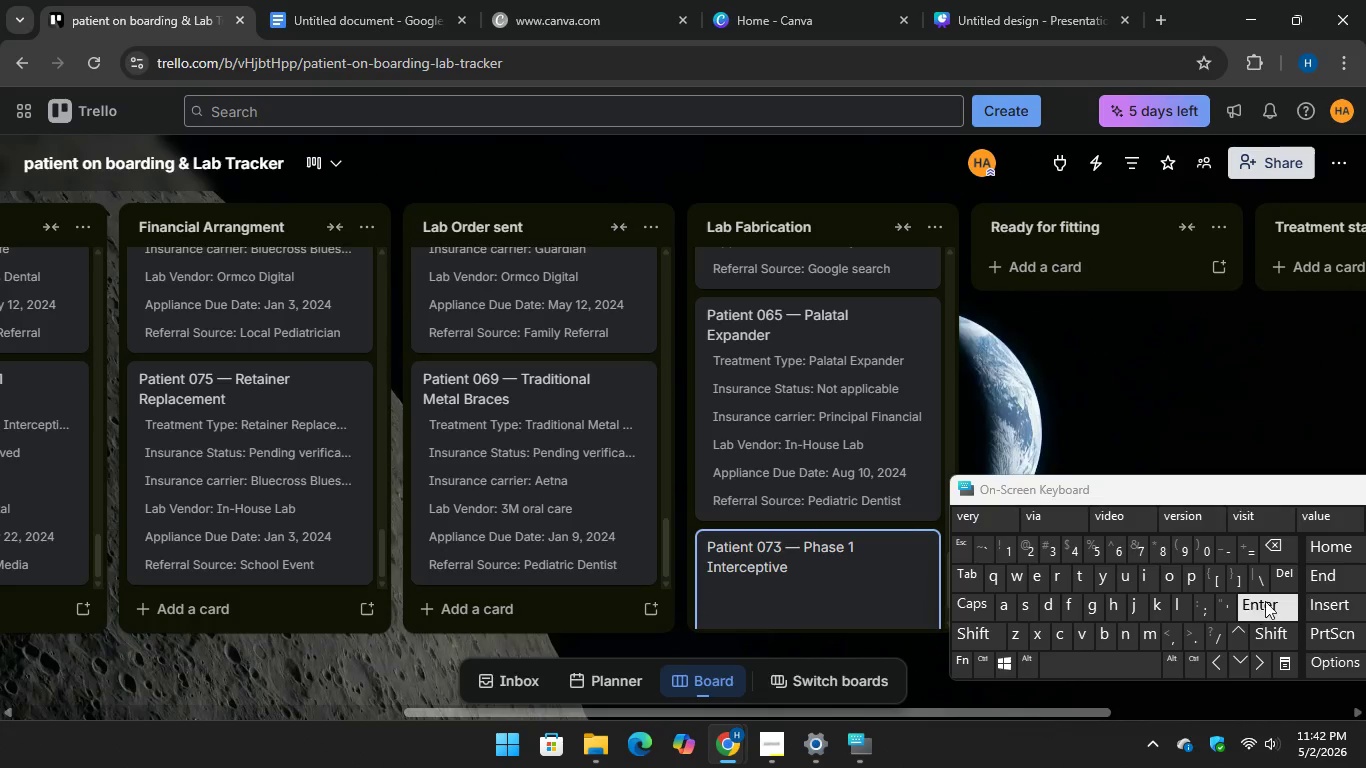 
key(Enter)
 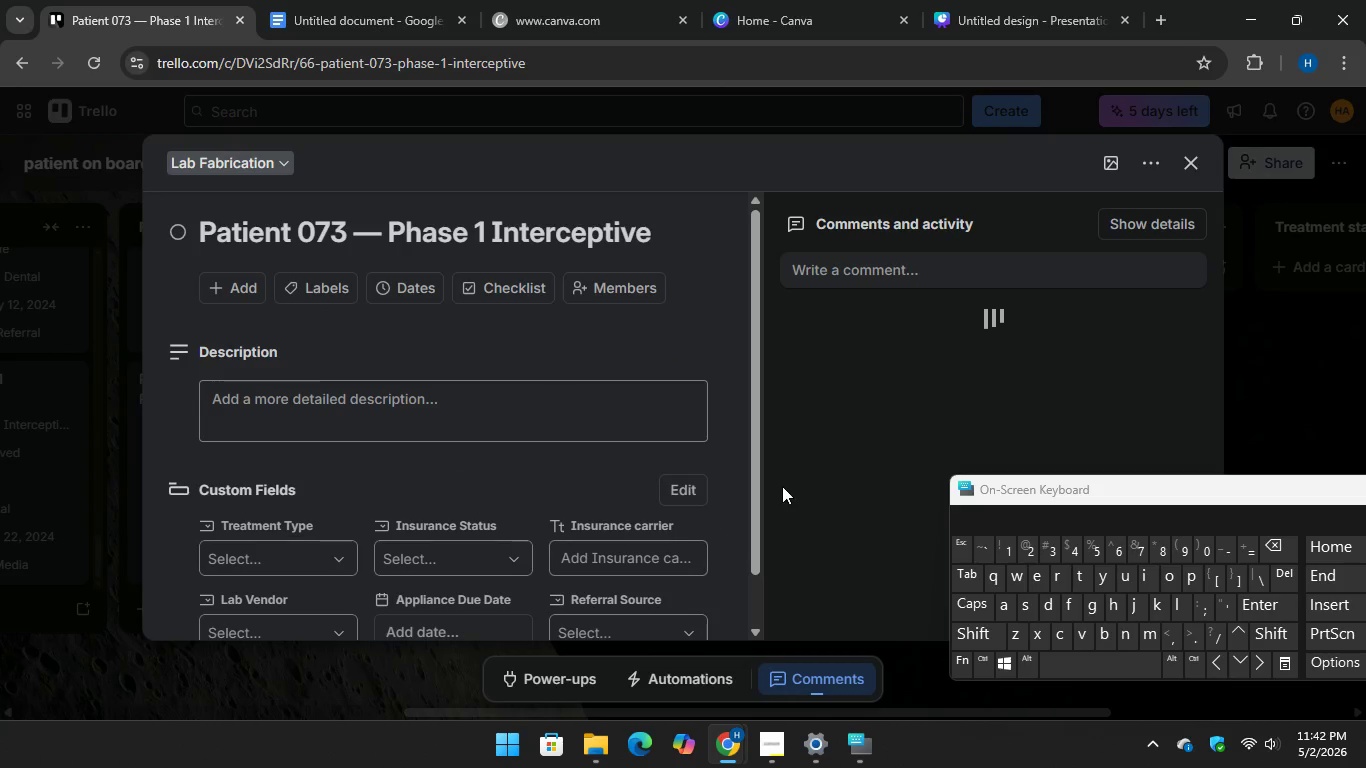 
scroll: coordinate [468, 311], scroll_direction: down, amount: 3.0
 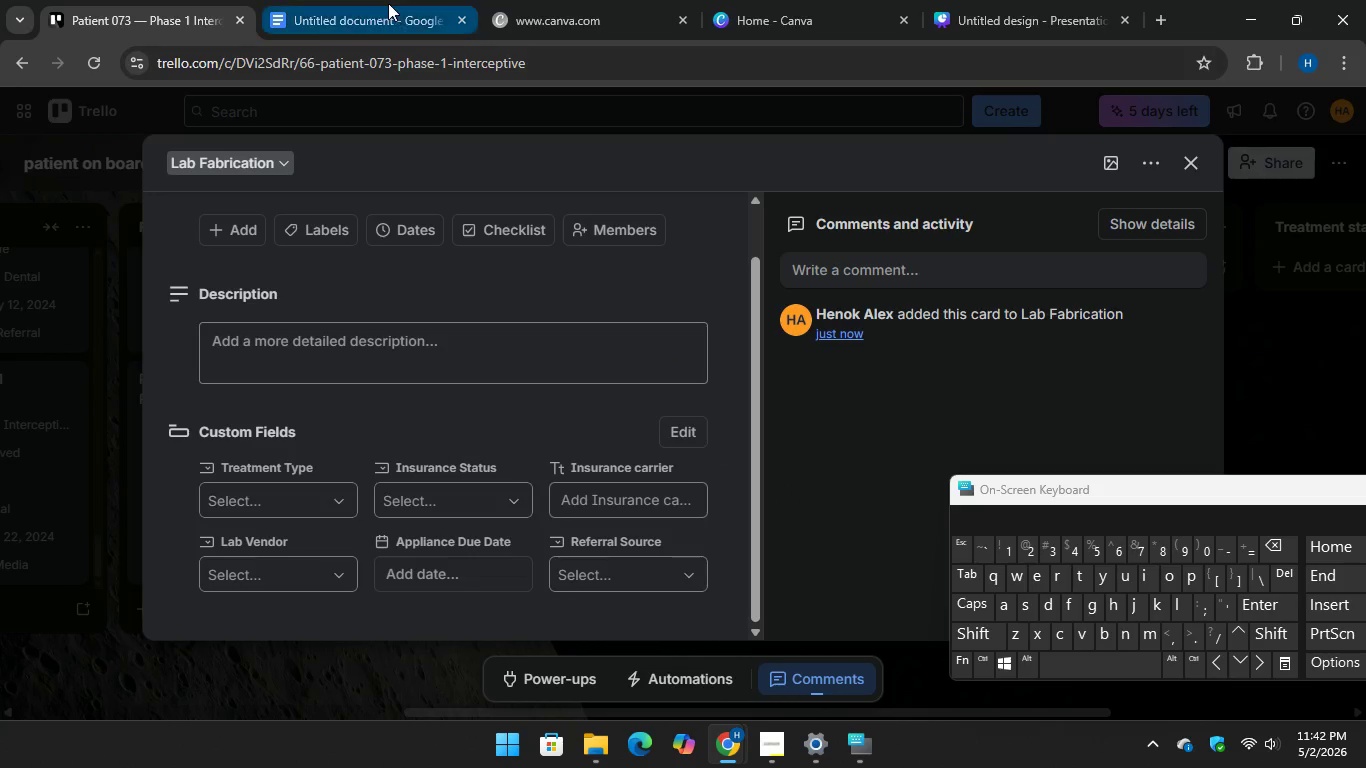 
left_click([388, 3])
 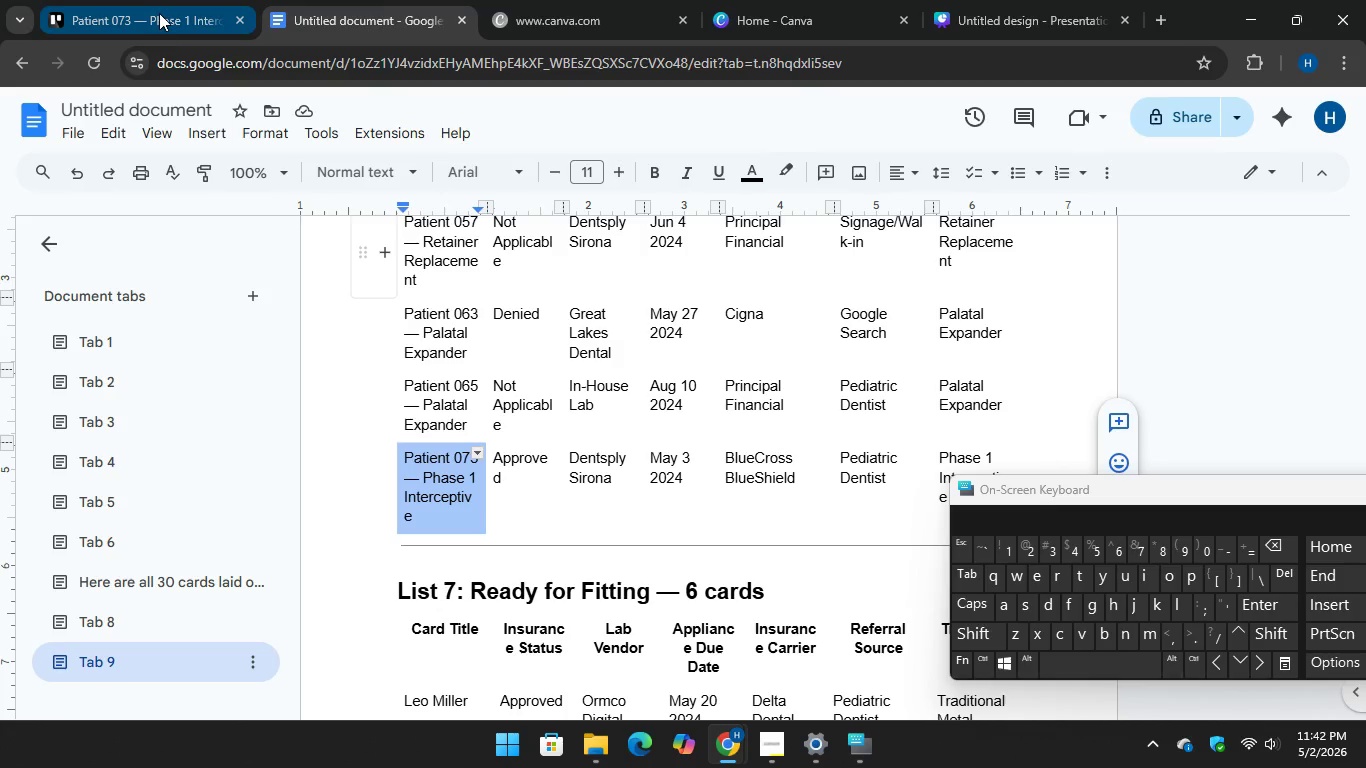 
left_click([168, 17])
 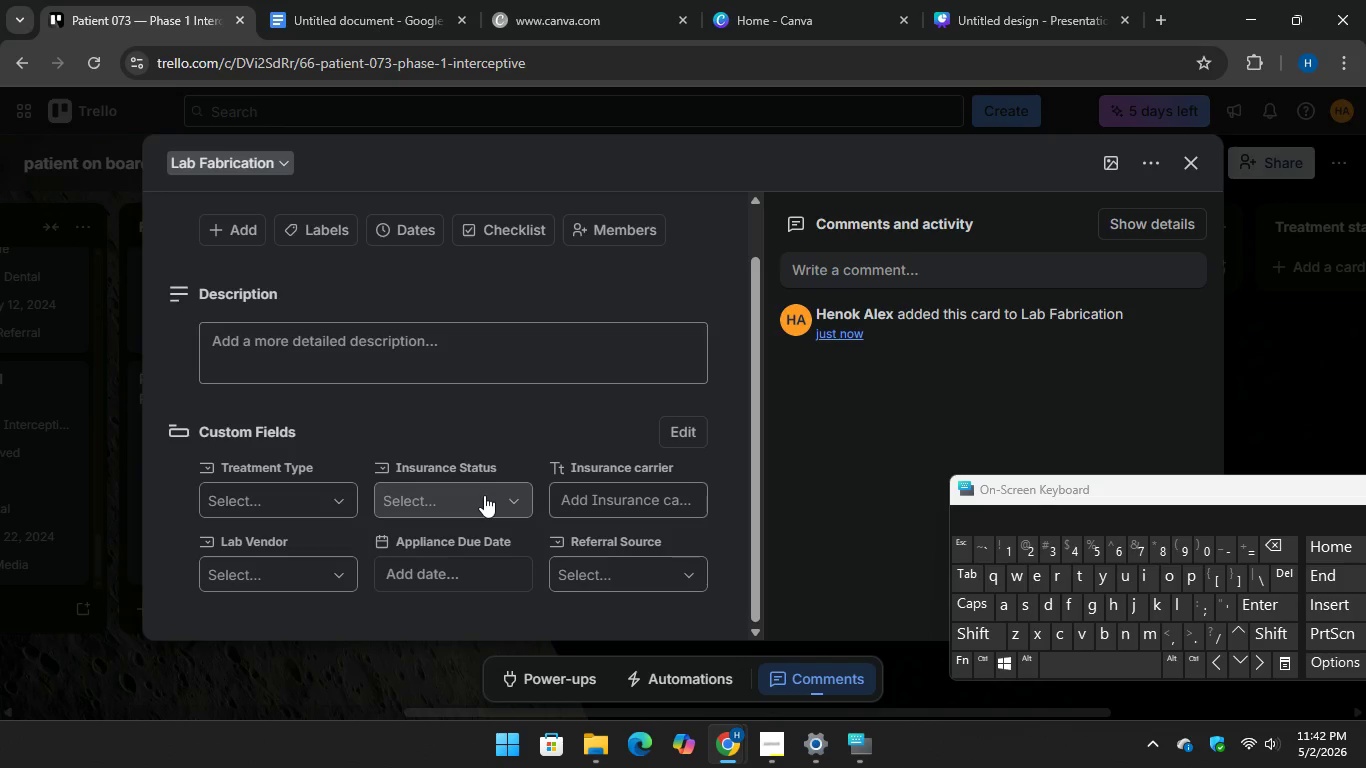 
left_click([482, 491])
 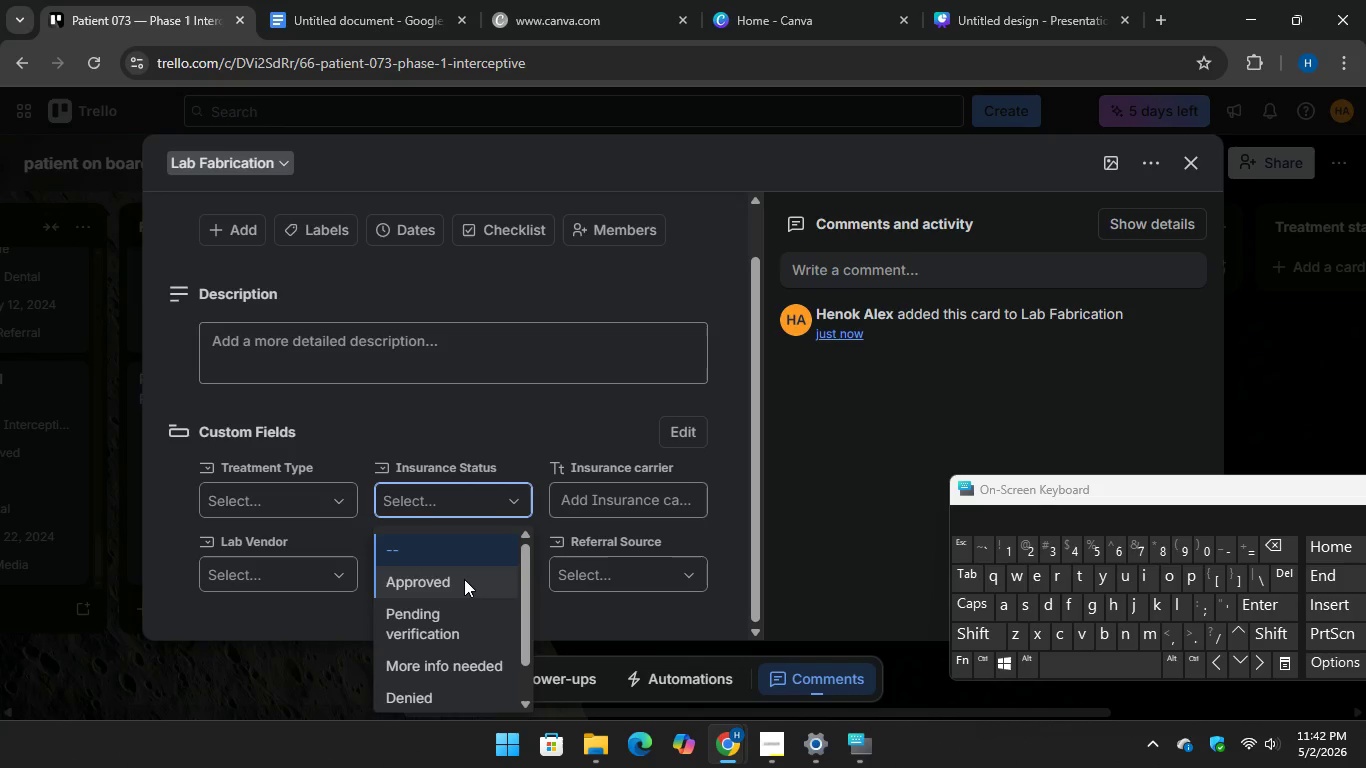 
left_click([464, 578])
 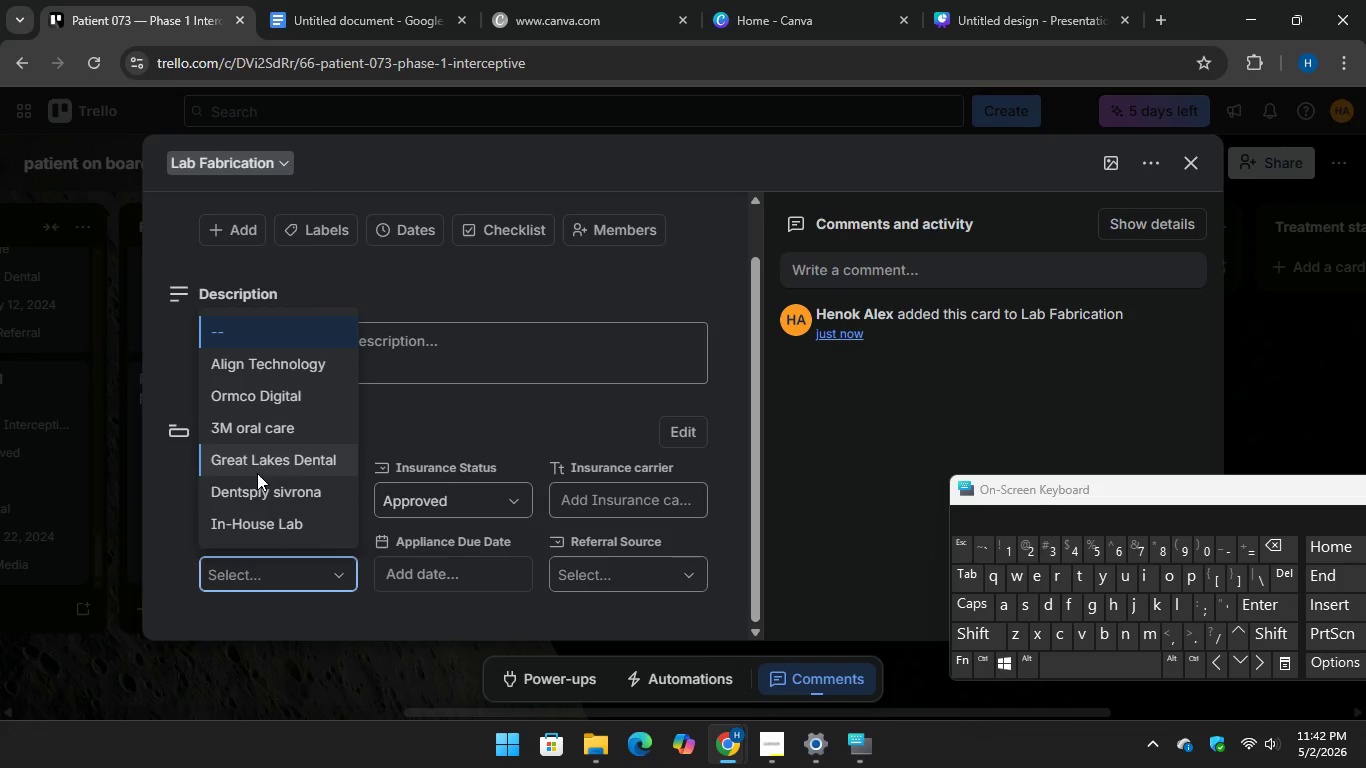 
left_click([259, 494])
 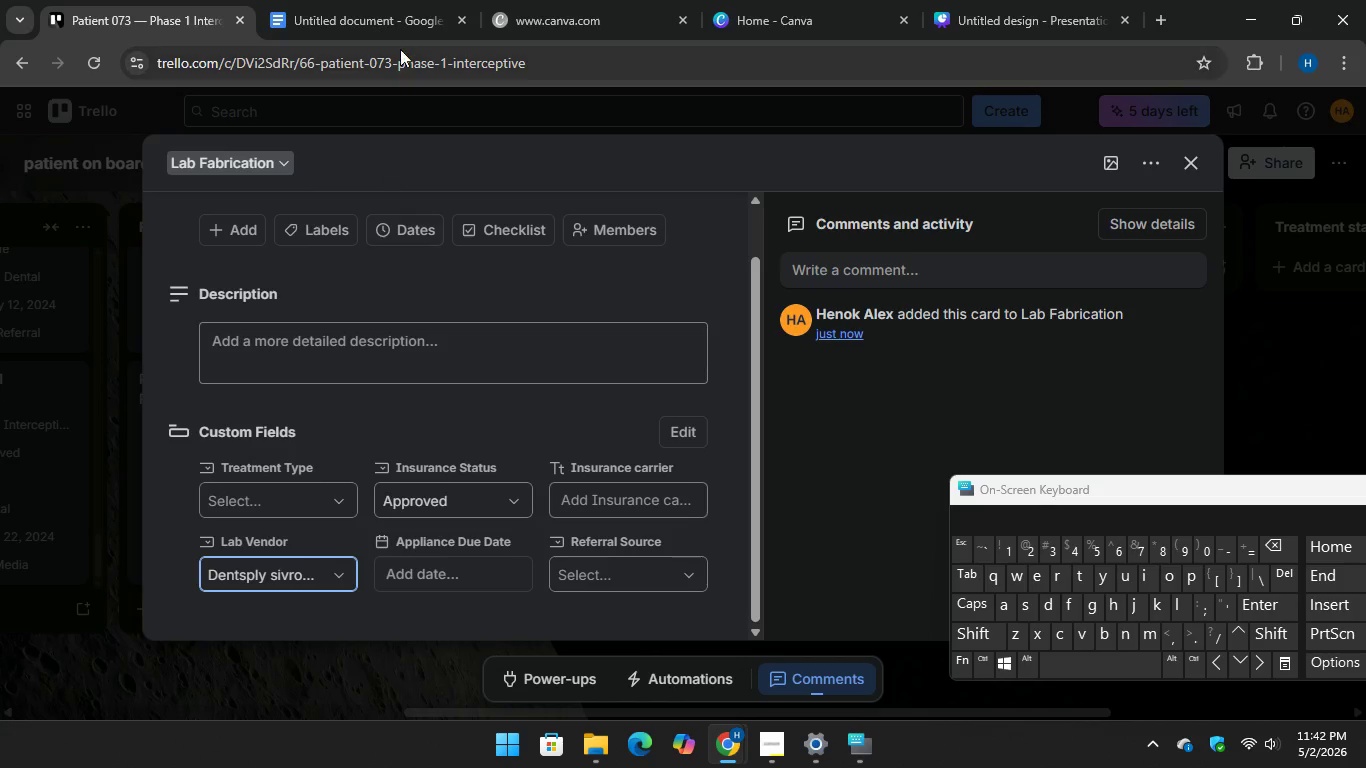 
left_click([329, 0])
 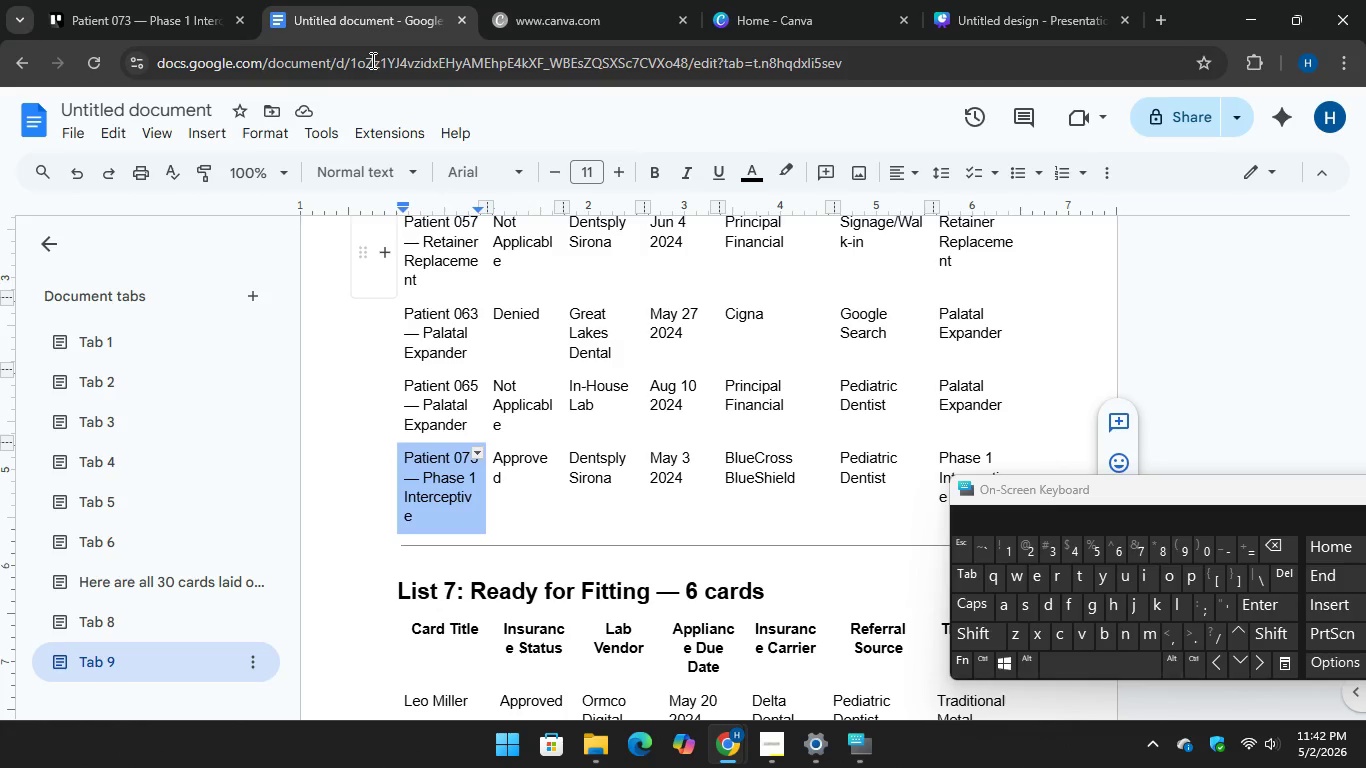 
left_click([172, 8])
 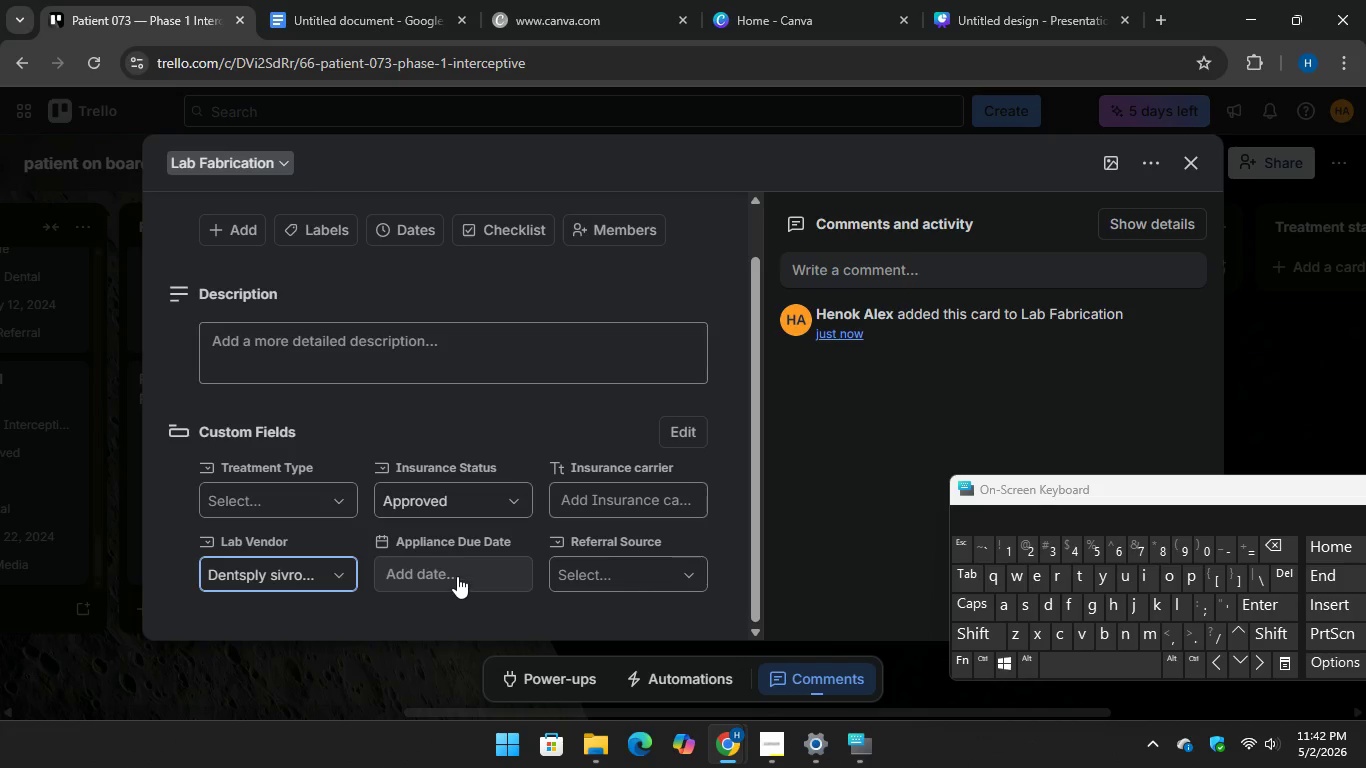 
left_click([457, 576])
 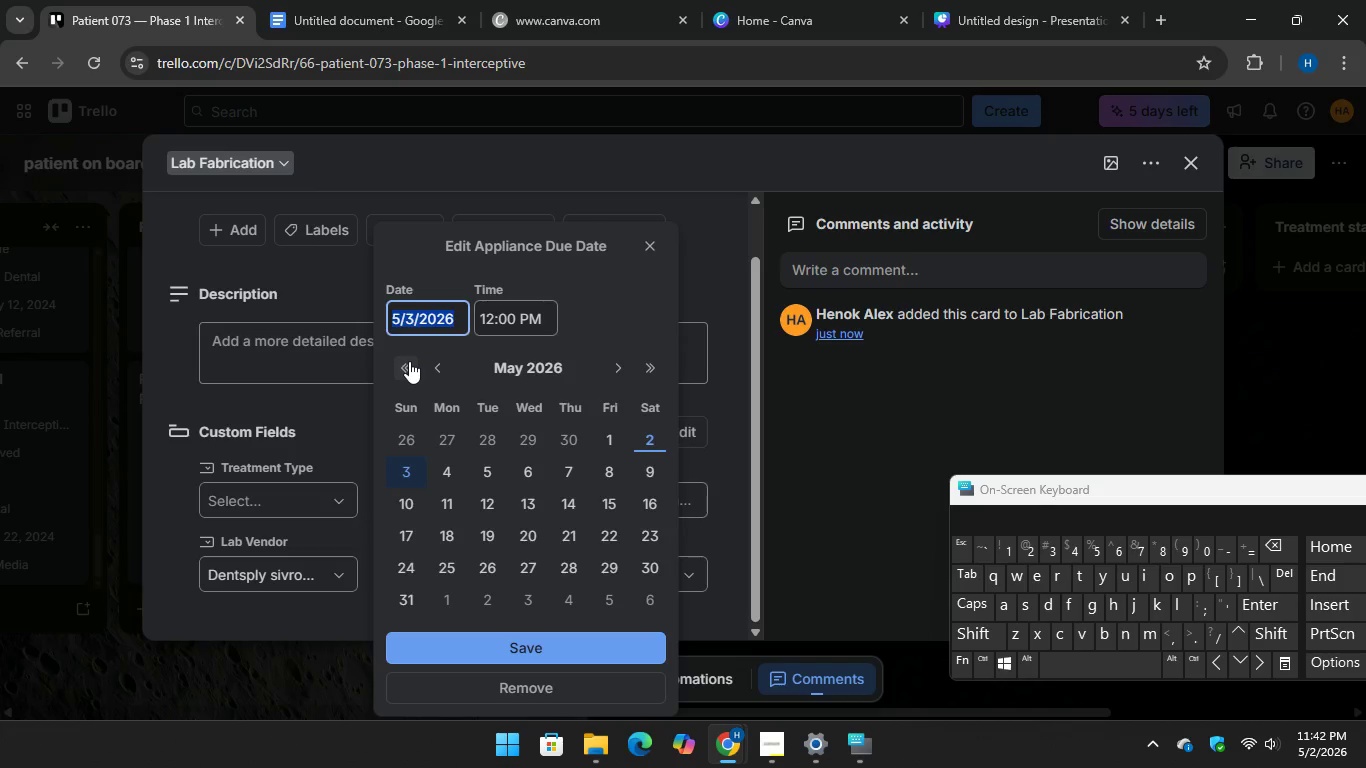 
double_click([409, 361])
 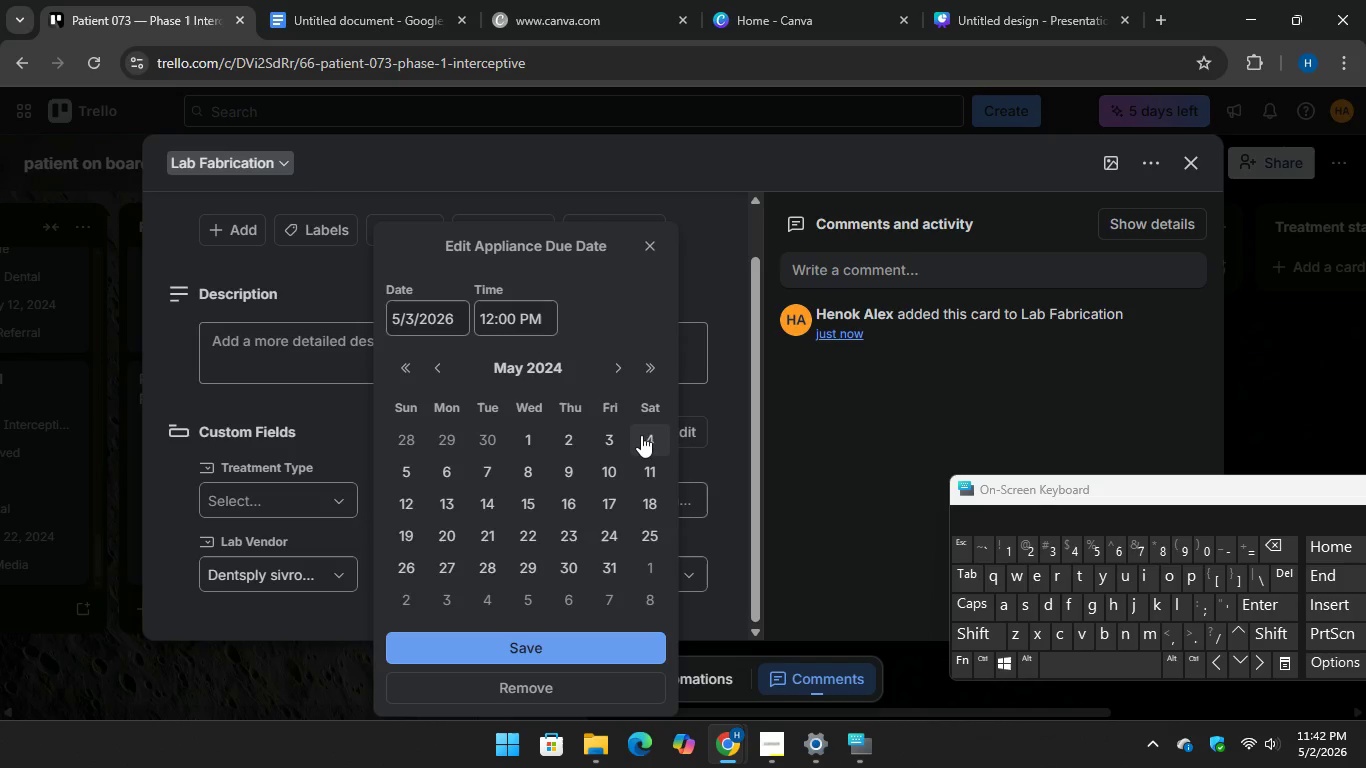 
left_click([616, 435])
 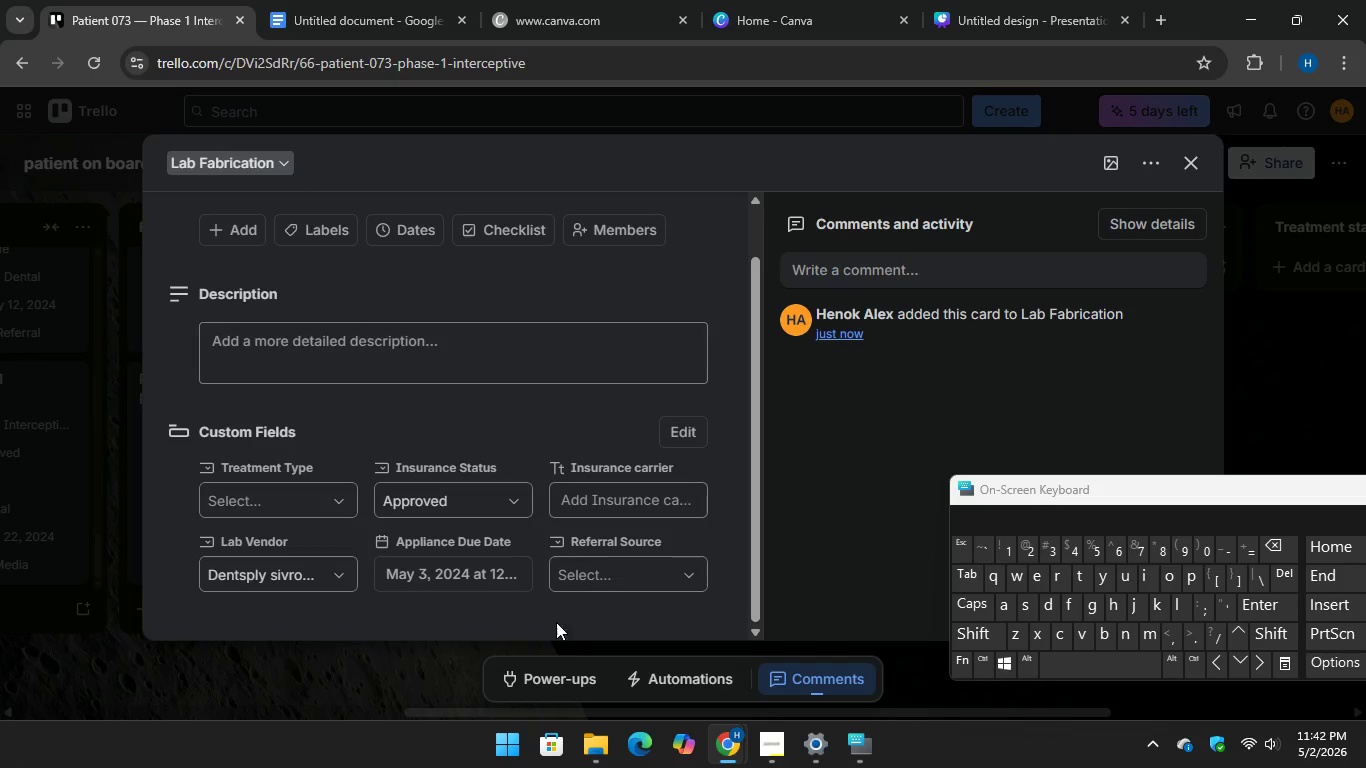 
left_click([304, 4])
 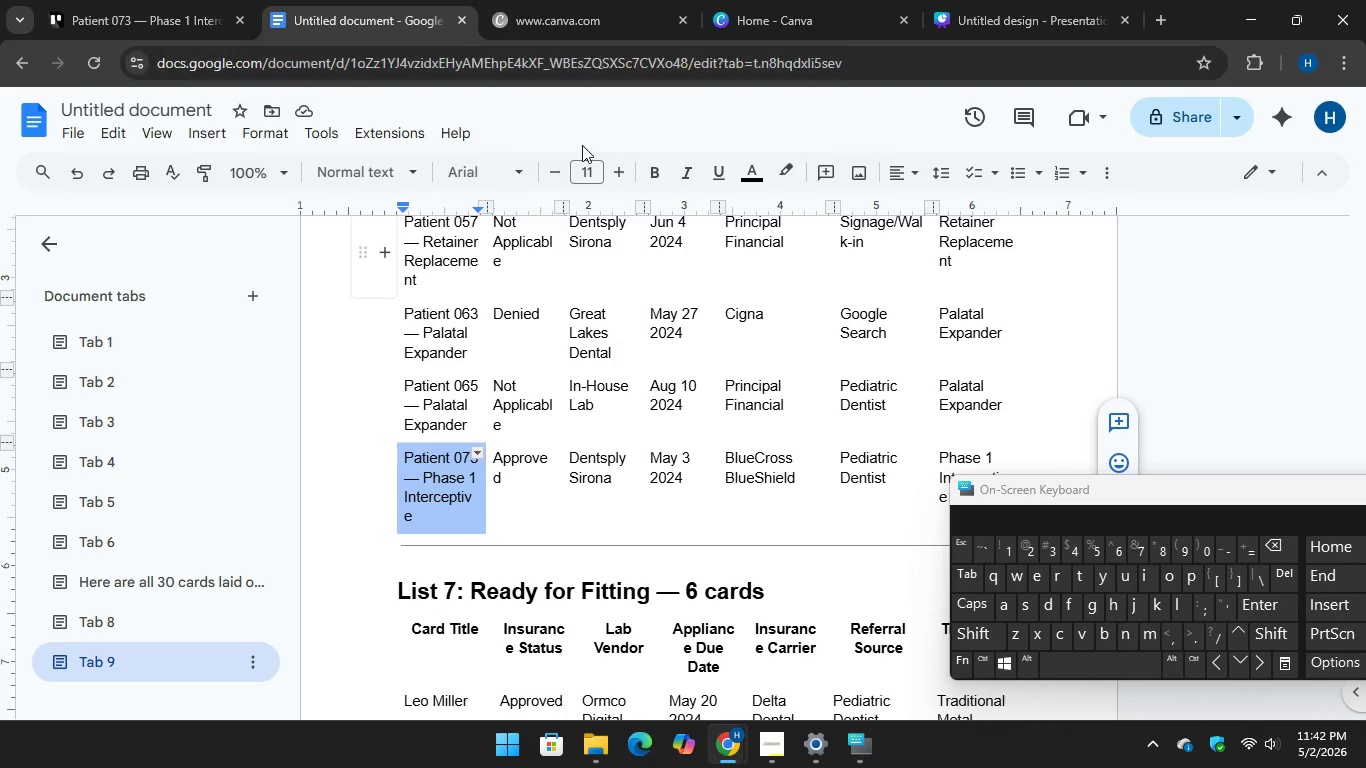 
left_click([141, 1])
 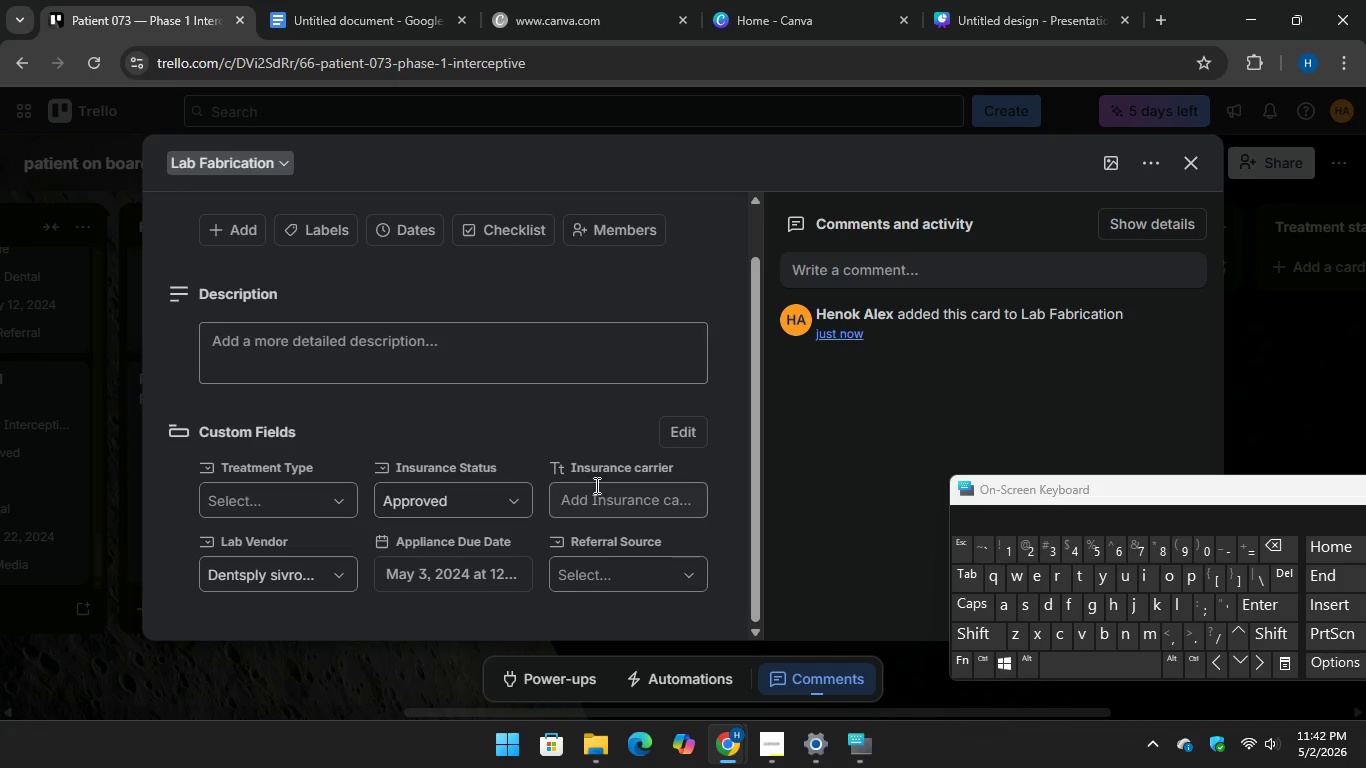 
left_click([590, 491])
 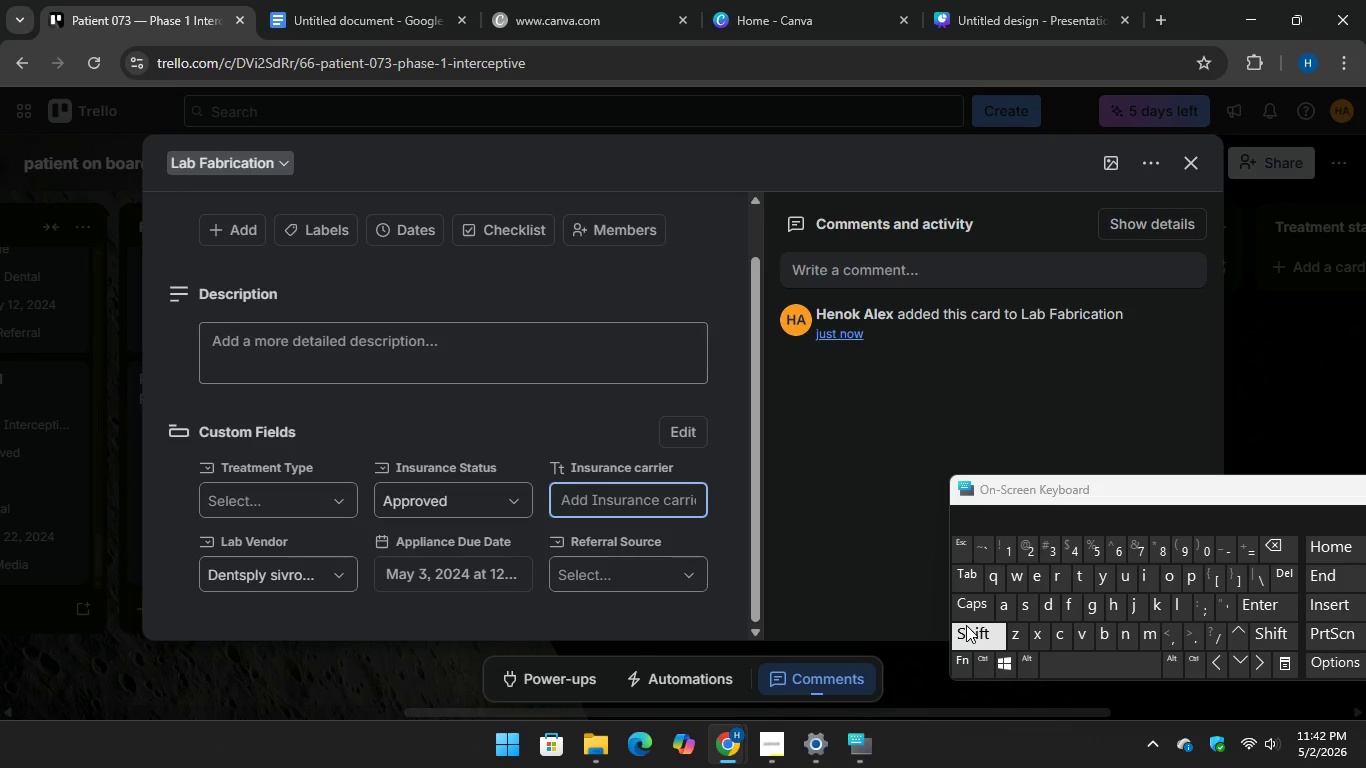 
type(Bluecross Blueshield)
 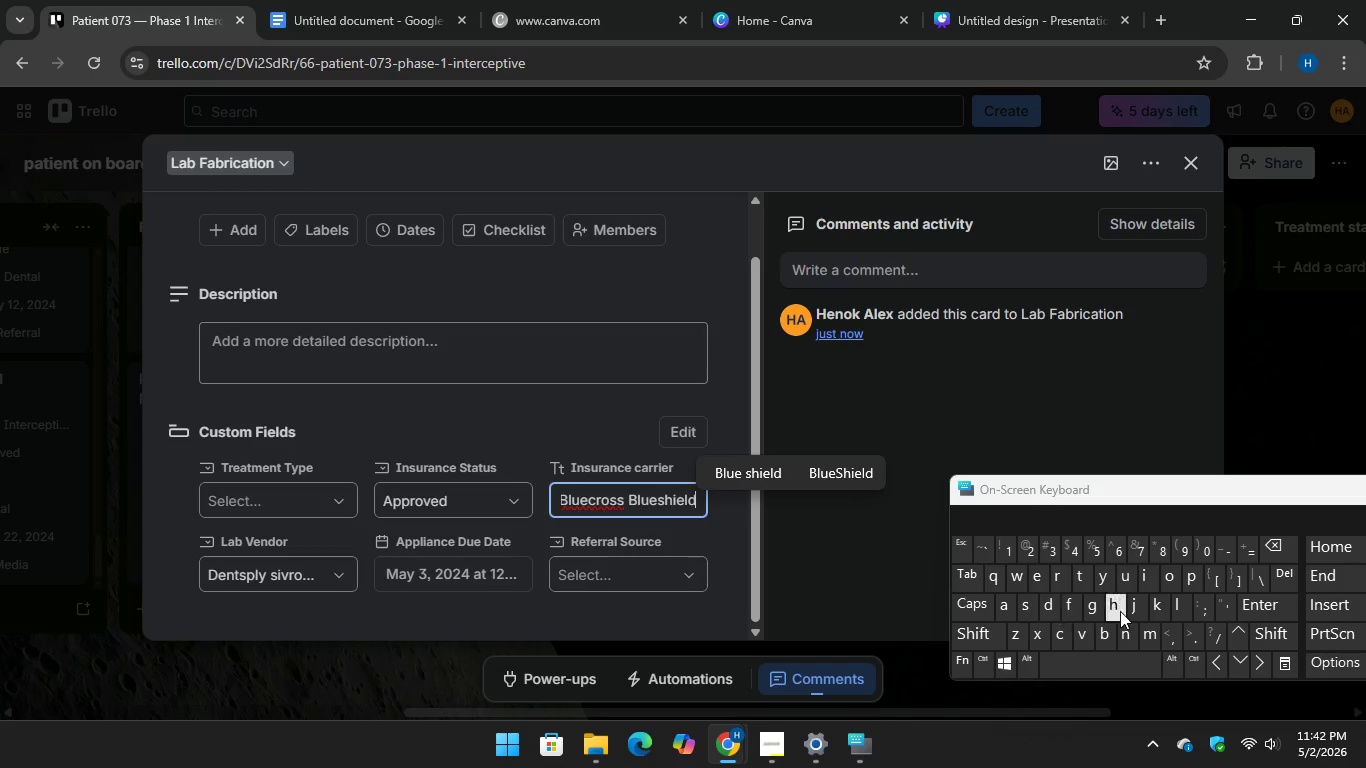 
key(Enter)
 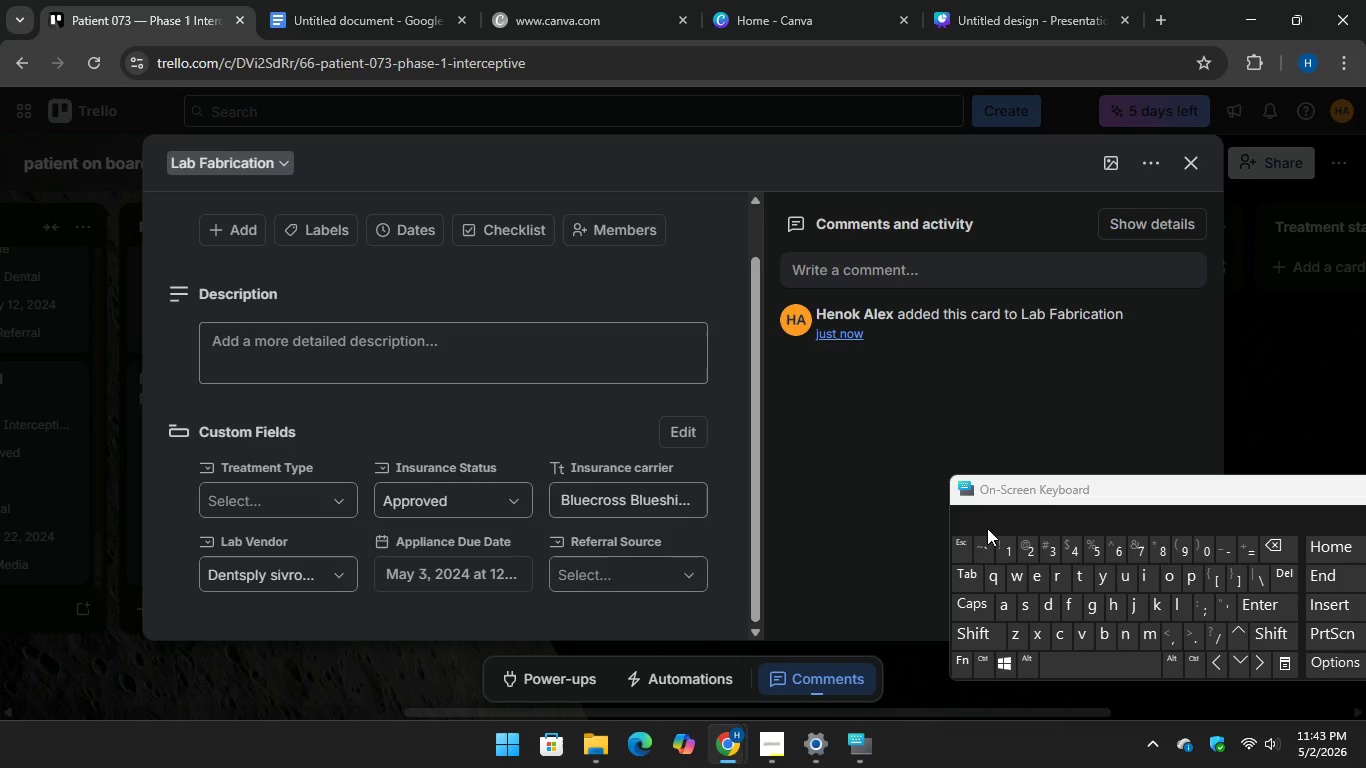 
wait(27.62)
 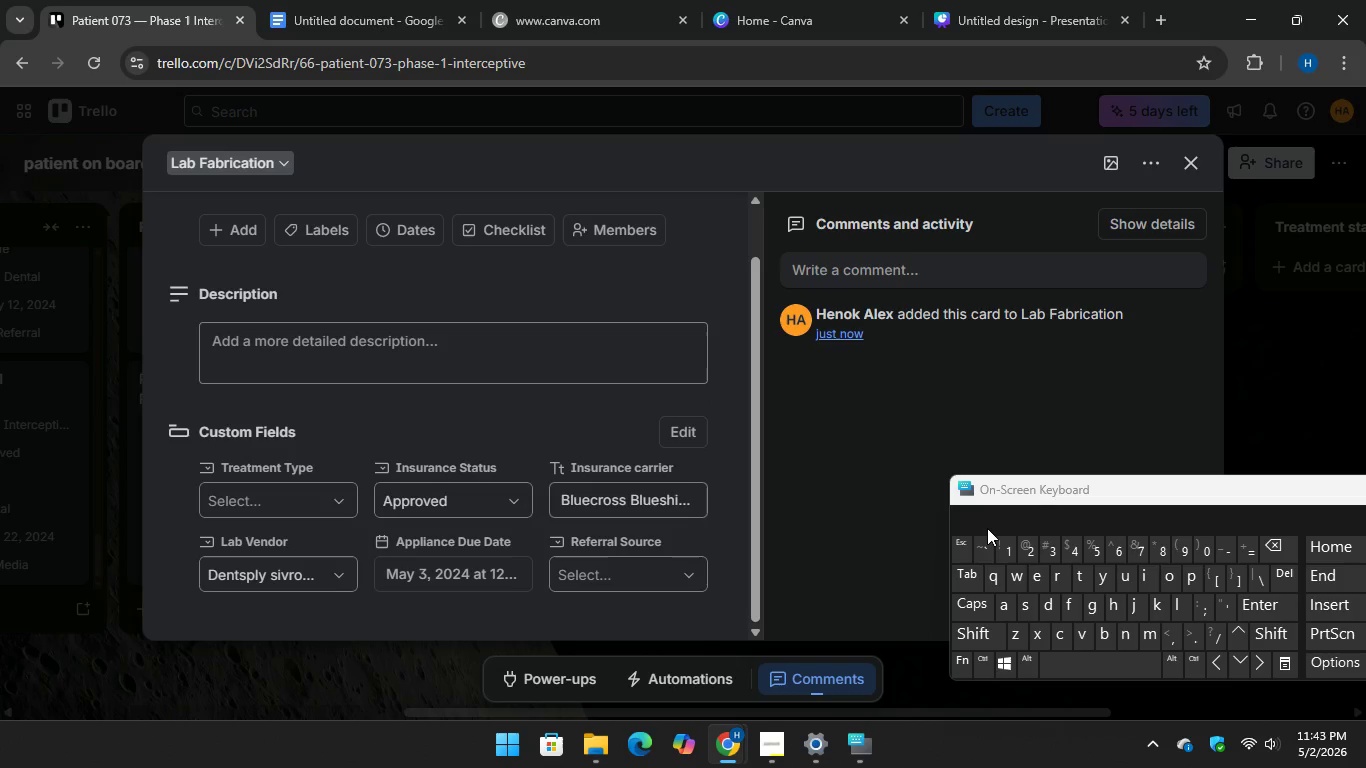 
left_click([389, 15])
 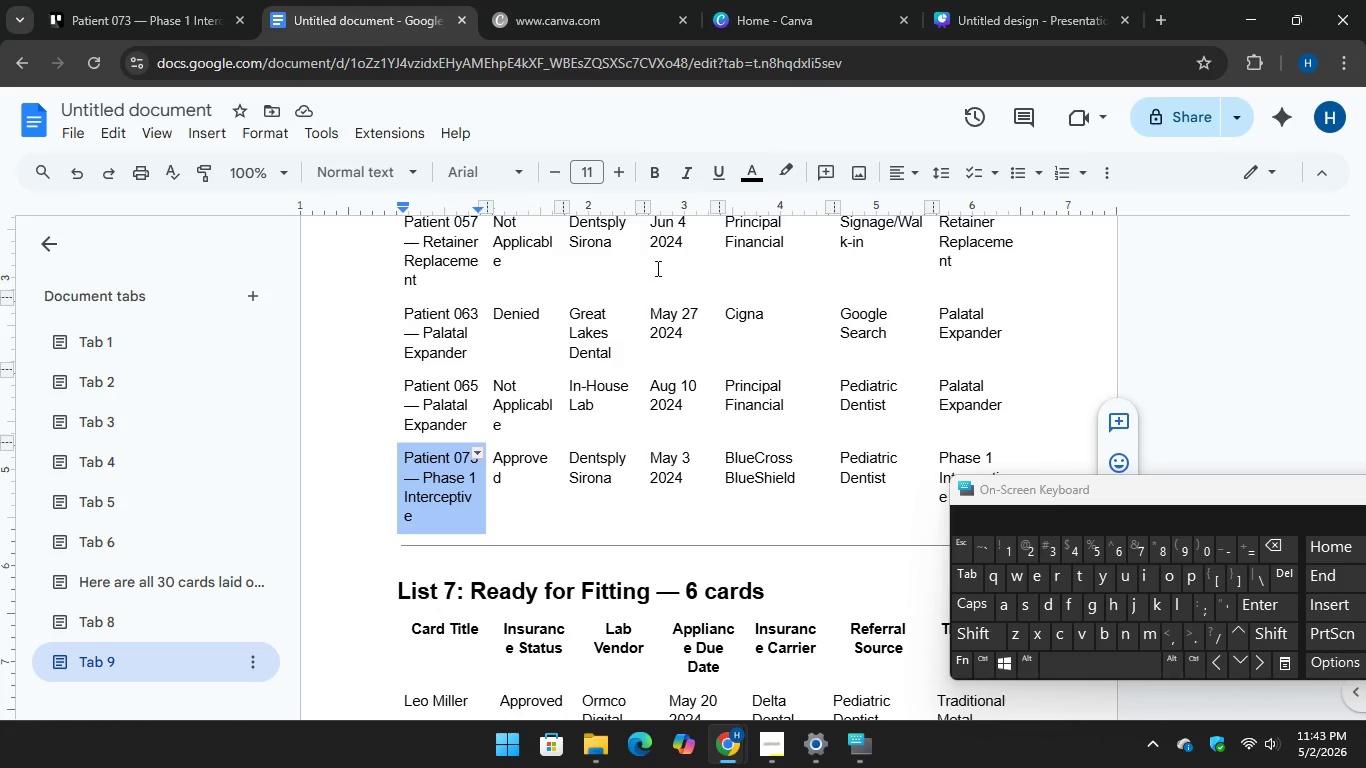 
left_click([112, 13])
 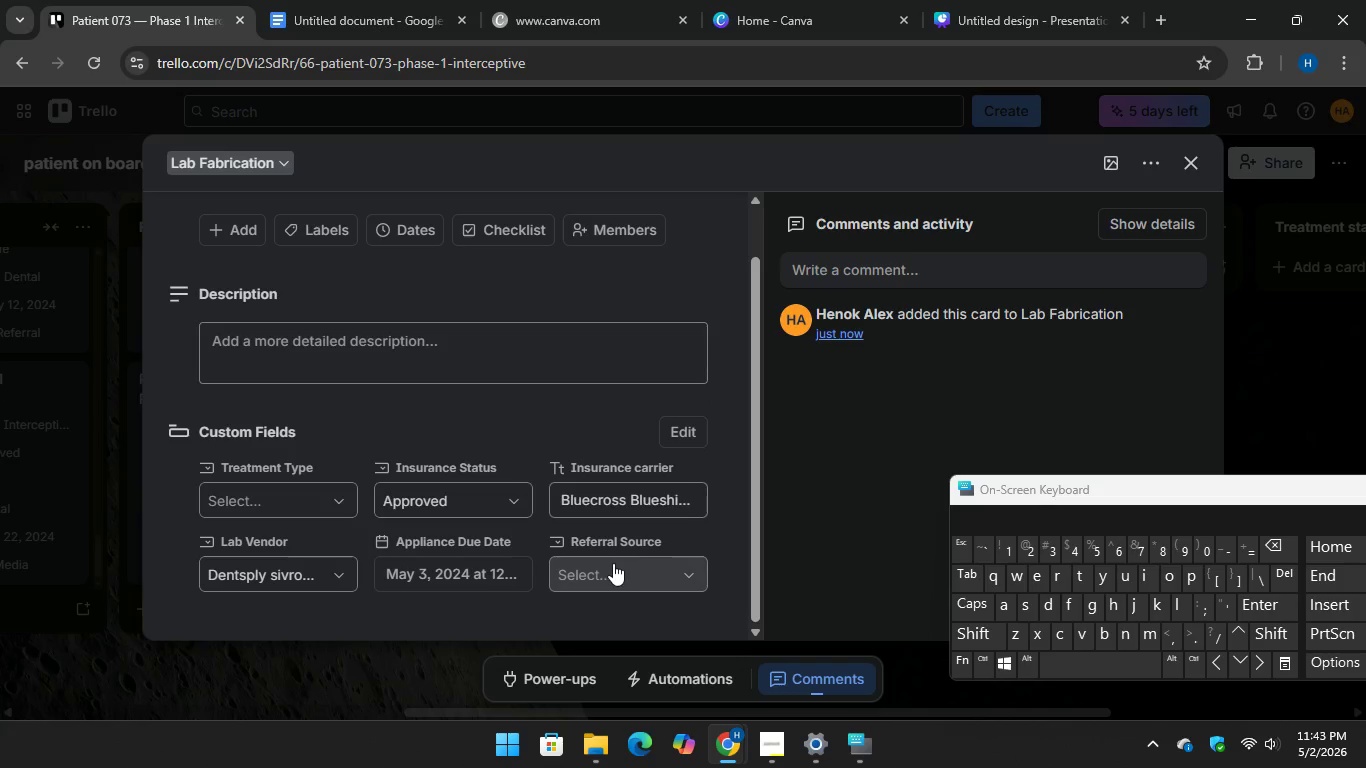 
left_click([615, 568])
 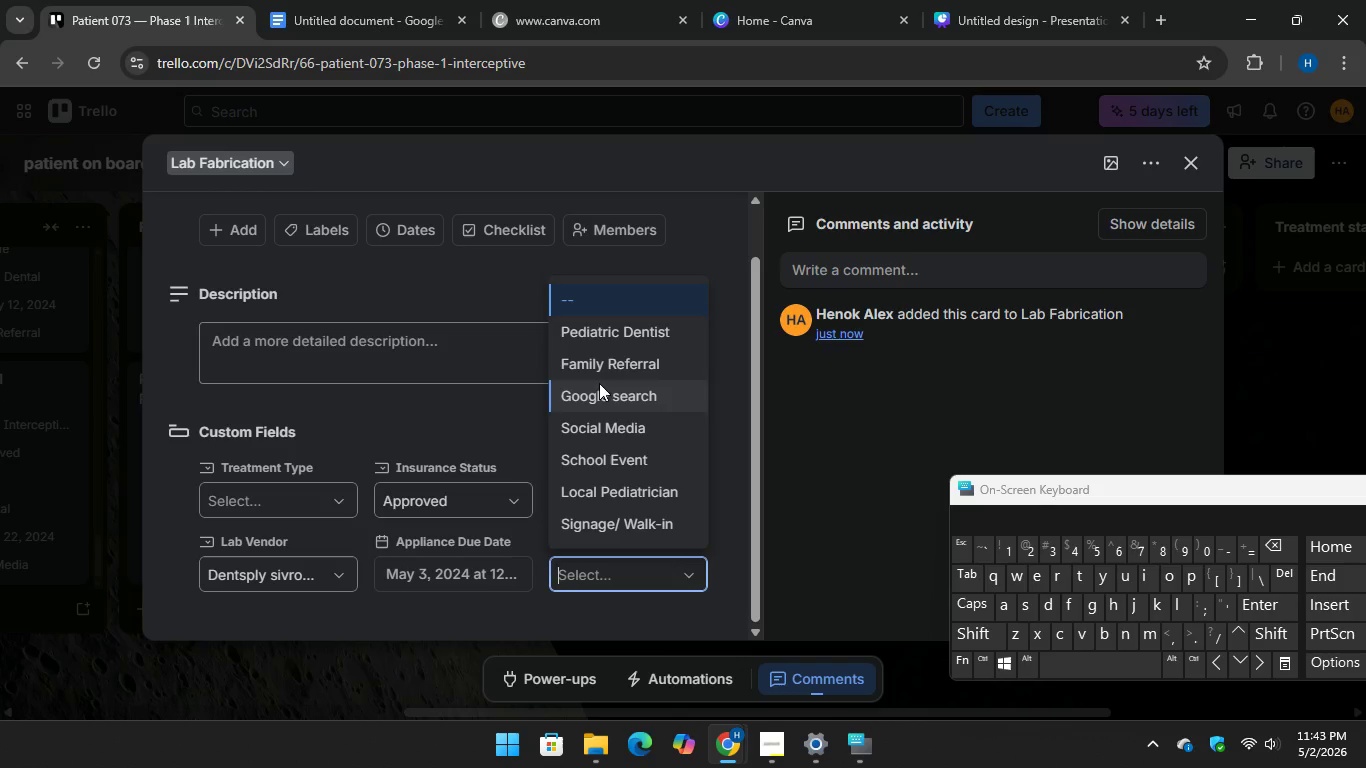 
left_click([603, 328])
 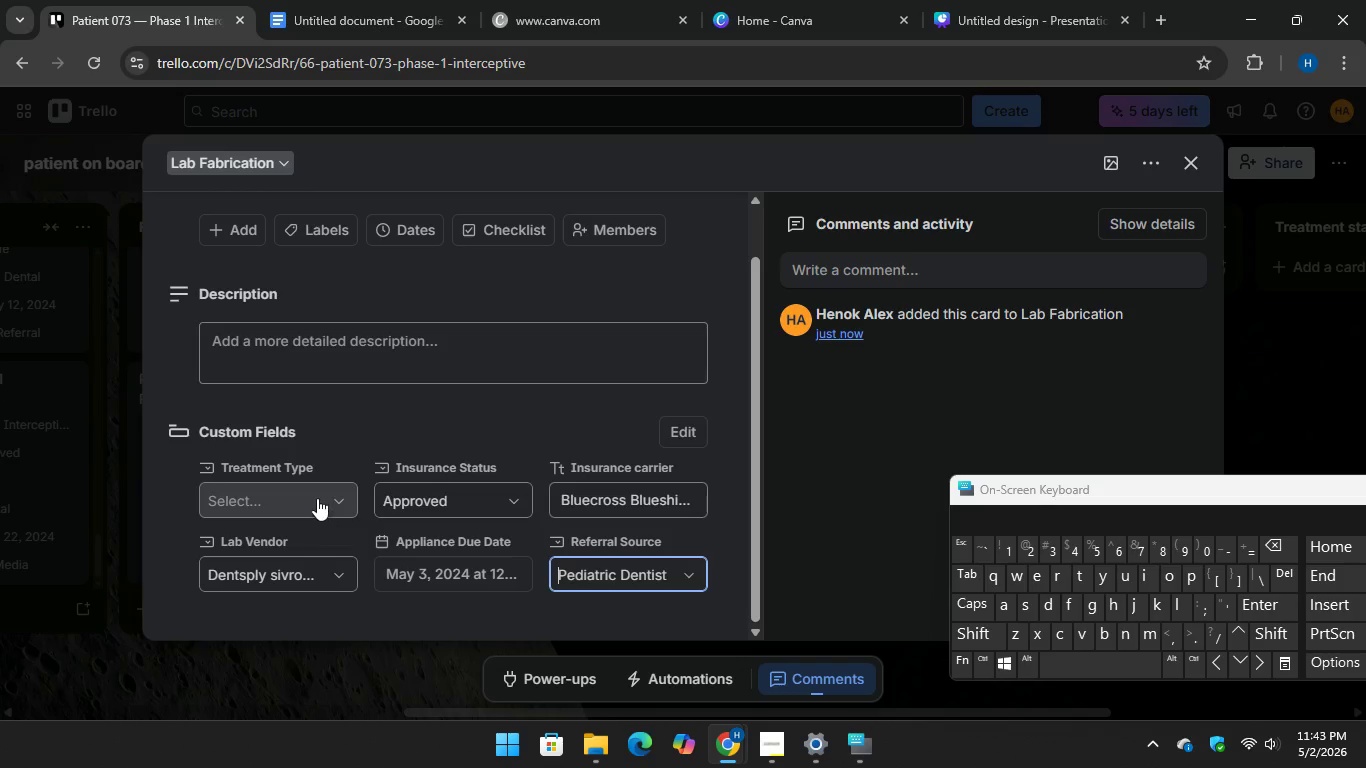 
left_click([316, 494])
 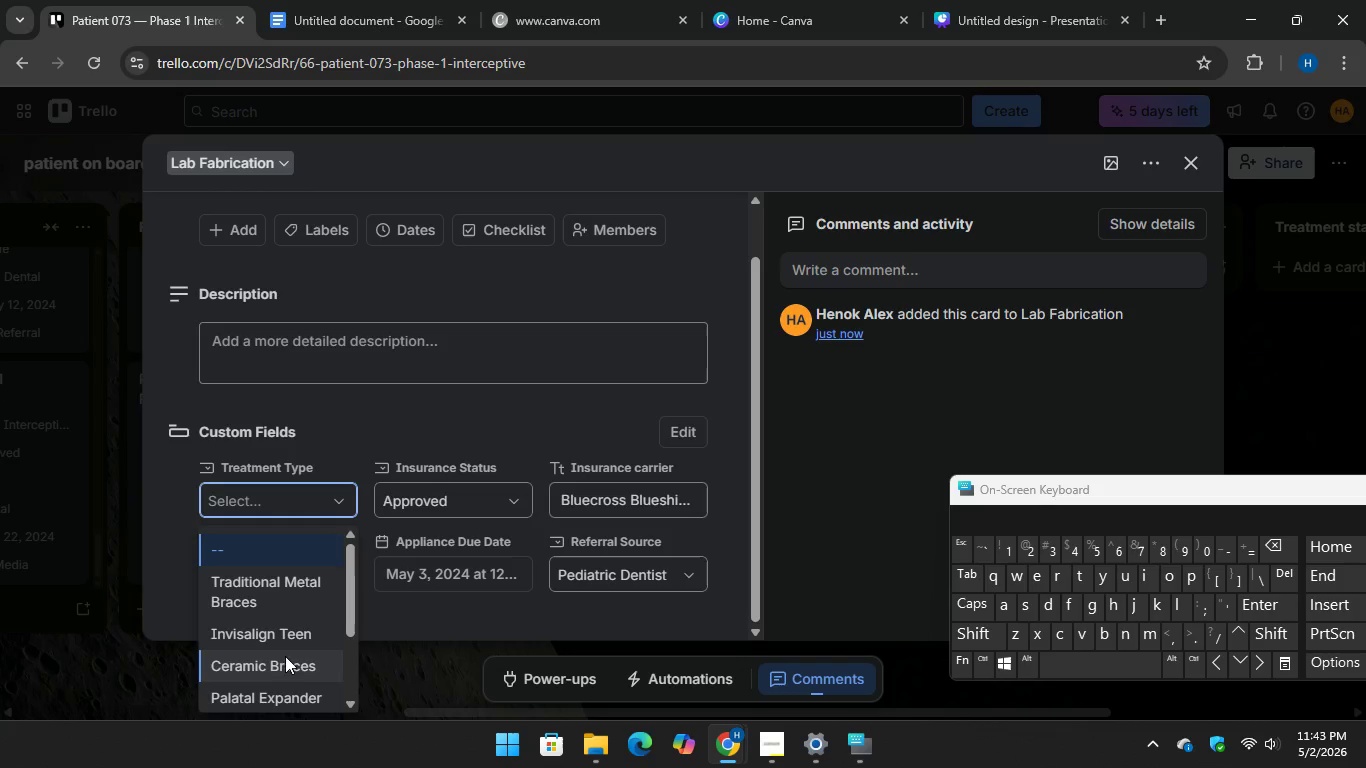 
scroll: coordinate [300, 662], scroll_direction: down, amount: 1.0
 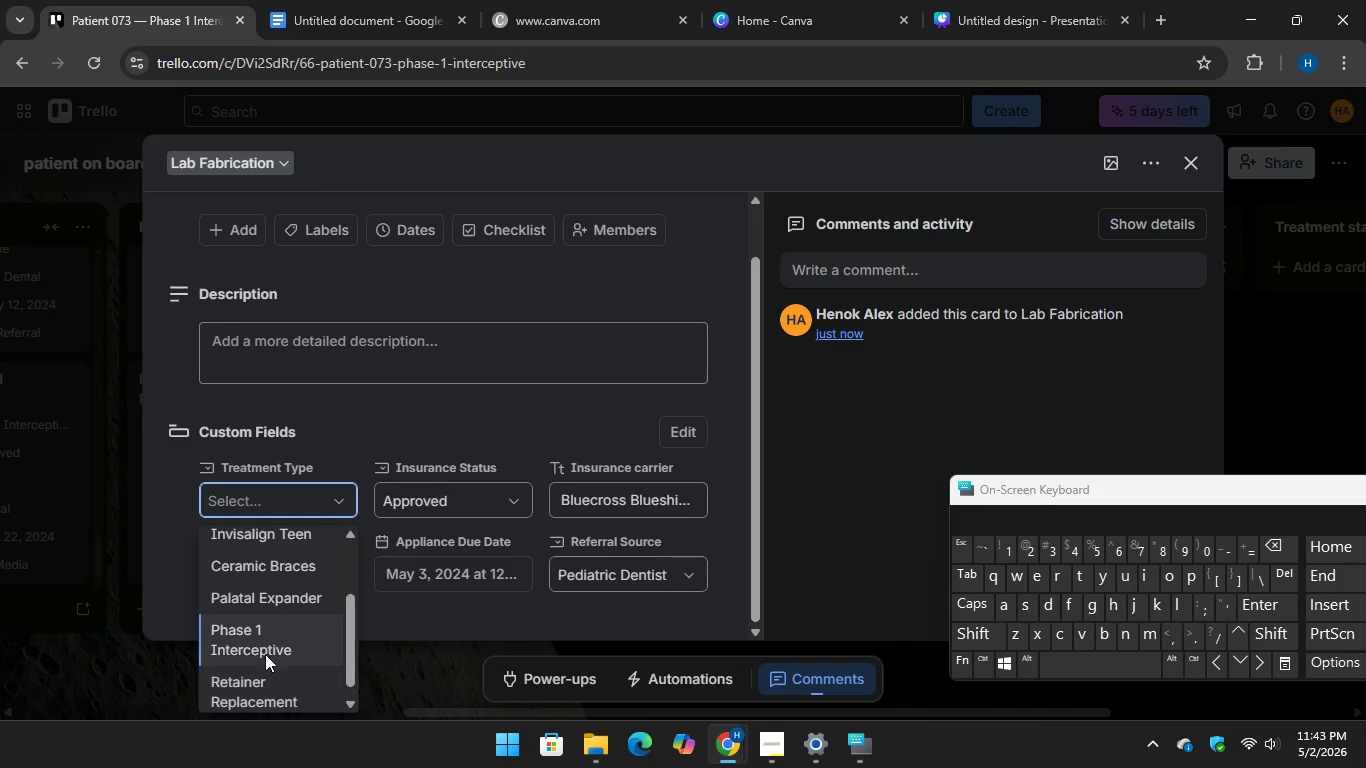 
left_click([265, 644])
 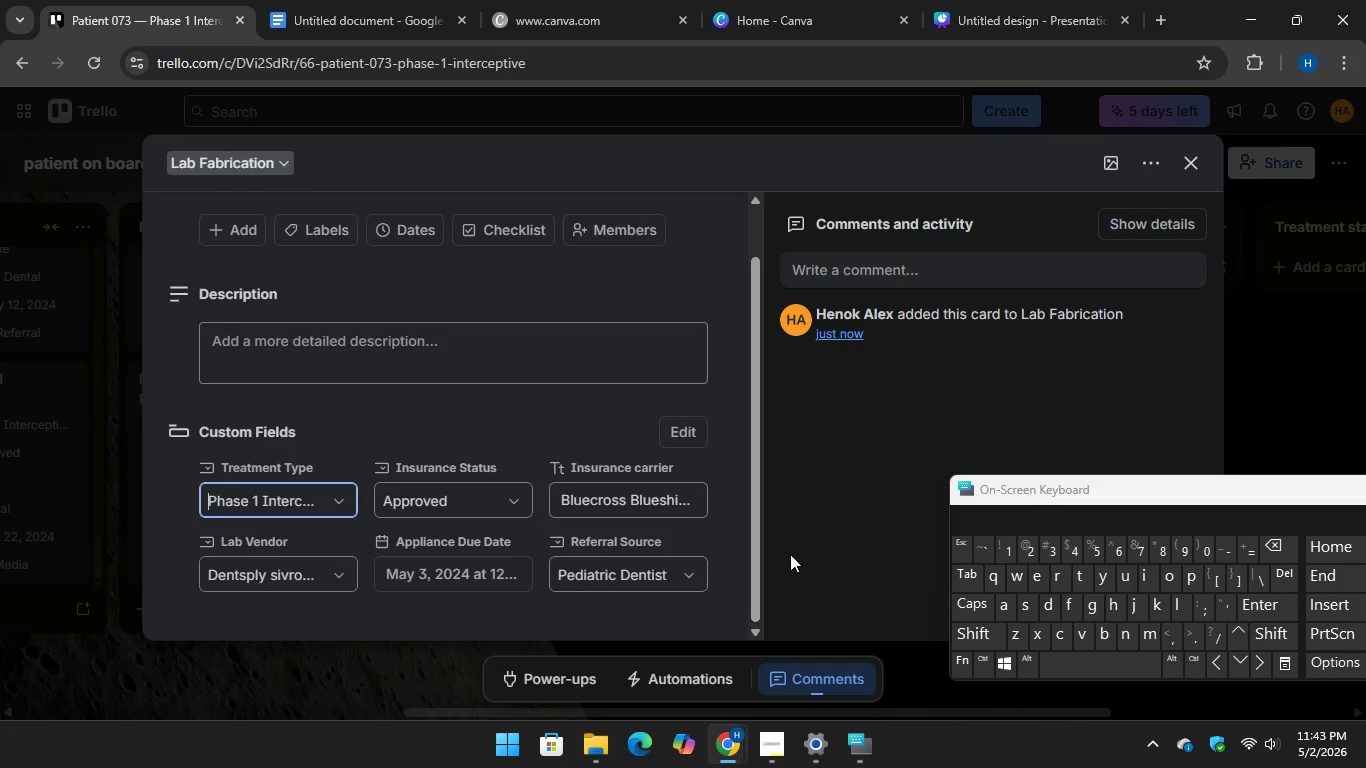 
scroll: coordinate [791, 556], scroll_direction: down, amount: 3.0
 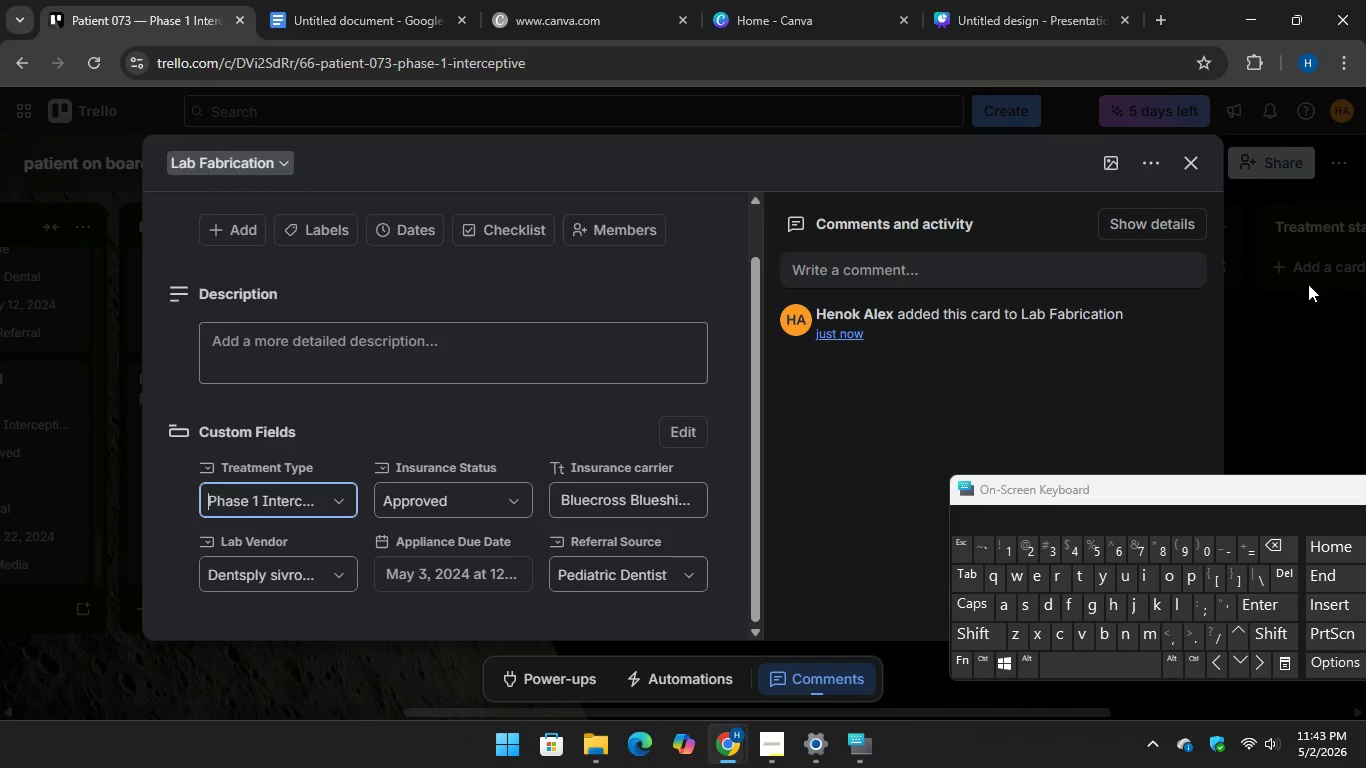 
left_click([1308, 283])
 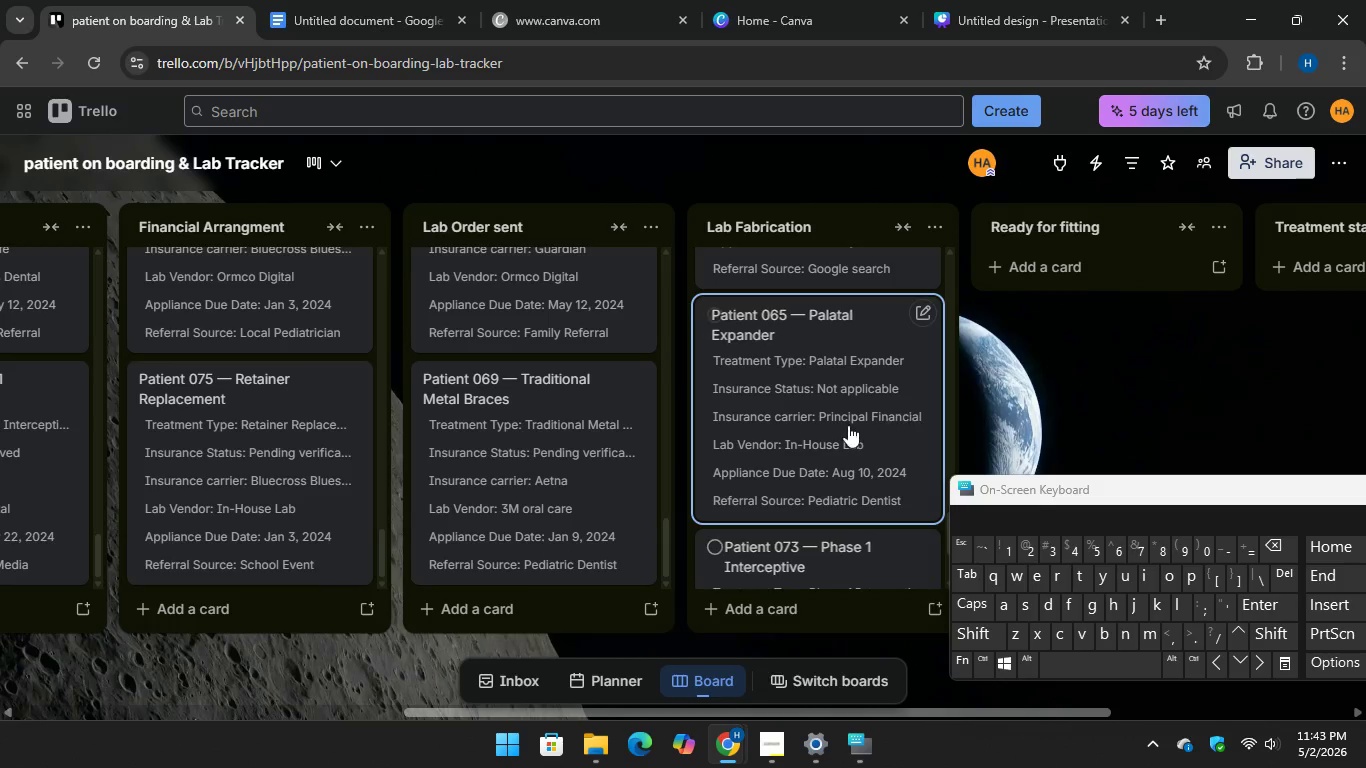 
scroll: coordinate [841, 425], scroll_direction: down, amount: 7.0
 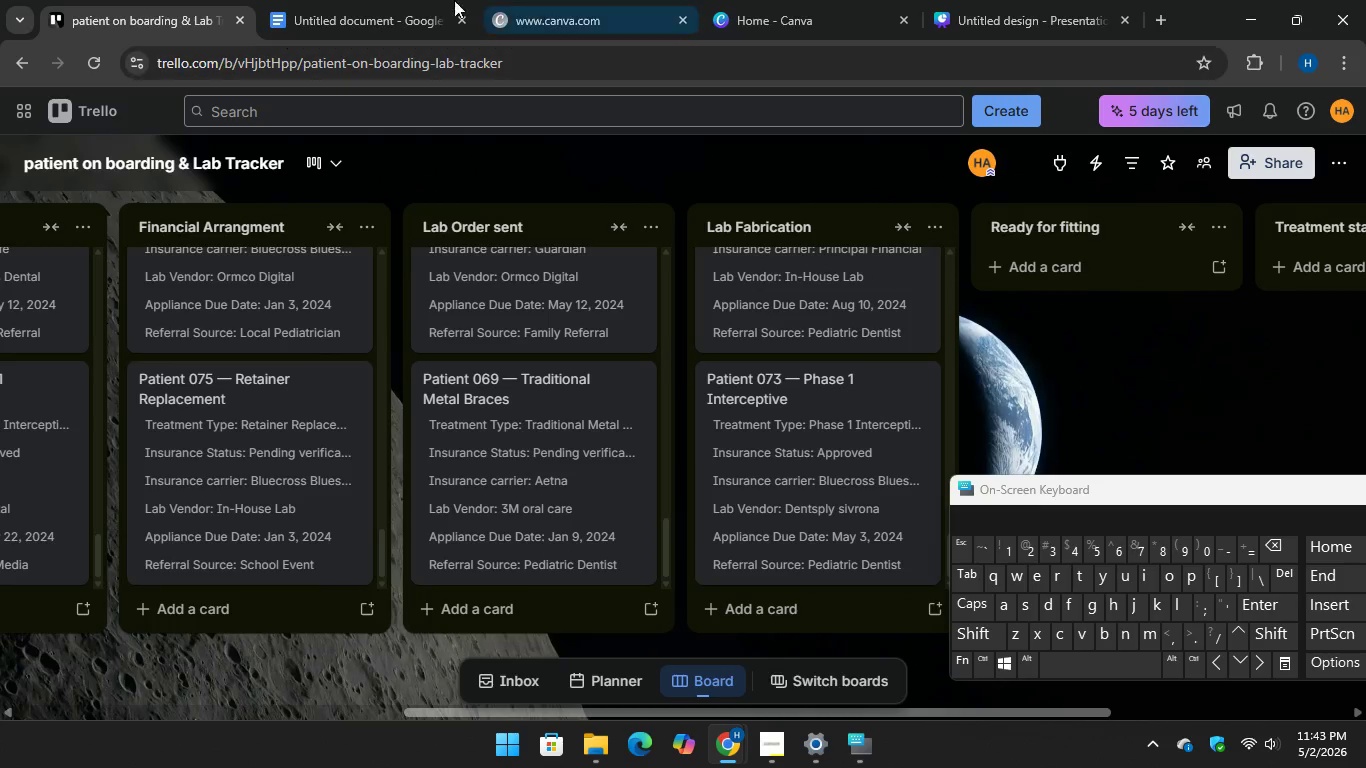 
left_click([380, 0])
 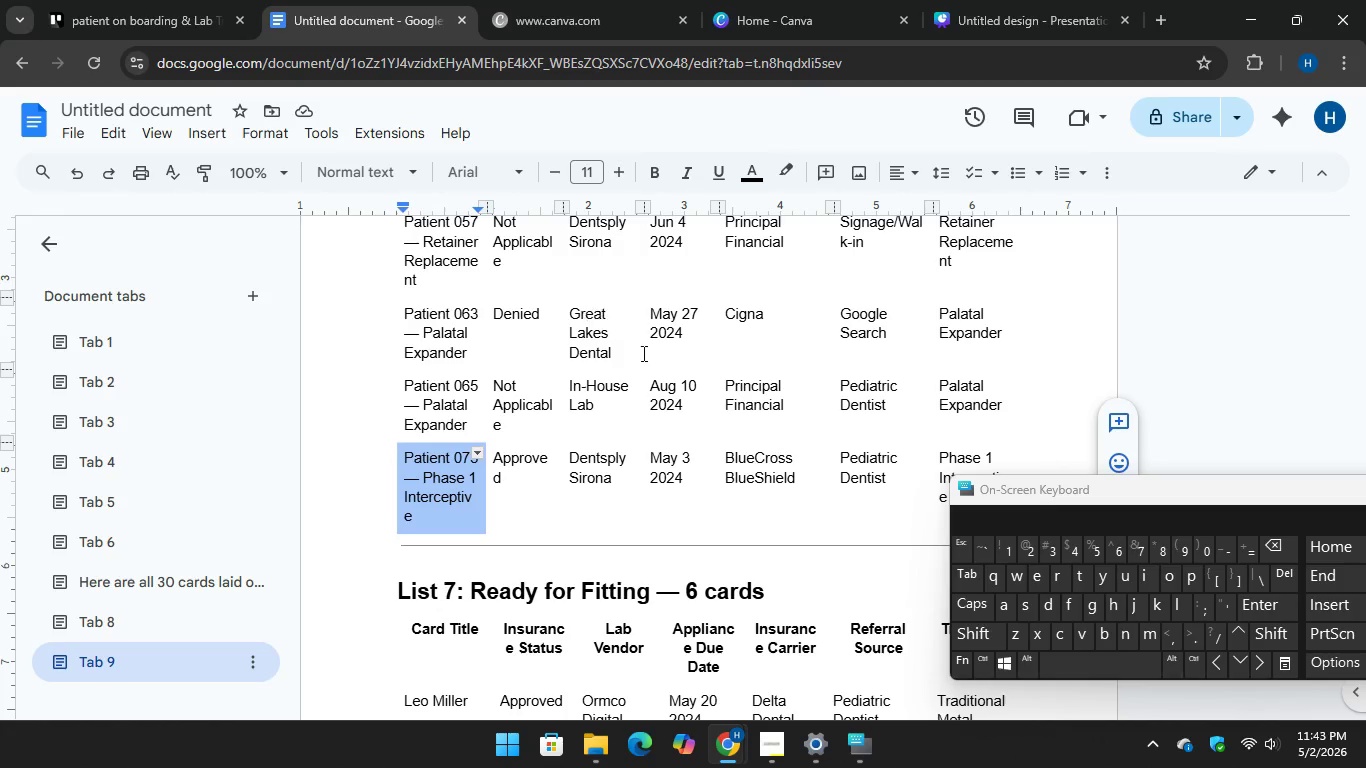 
scroll: coordinate [656, 356], scroll_direction: down, amount: 3.0
 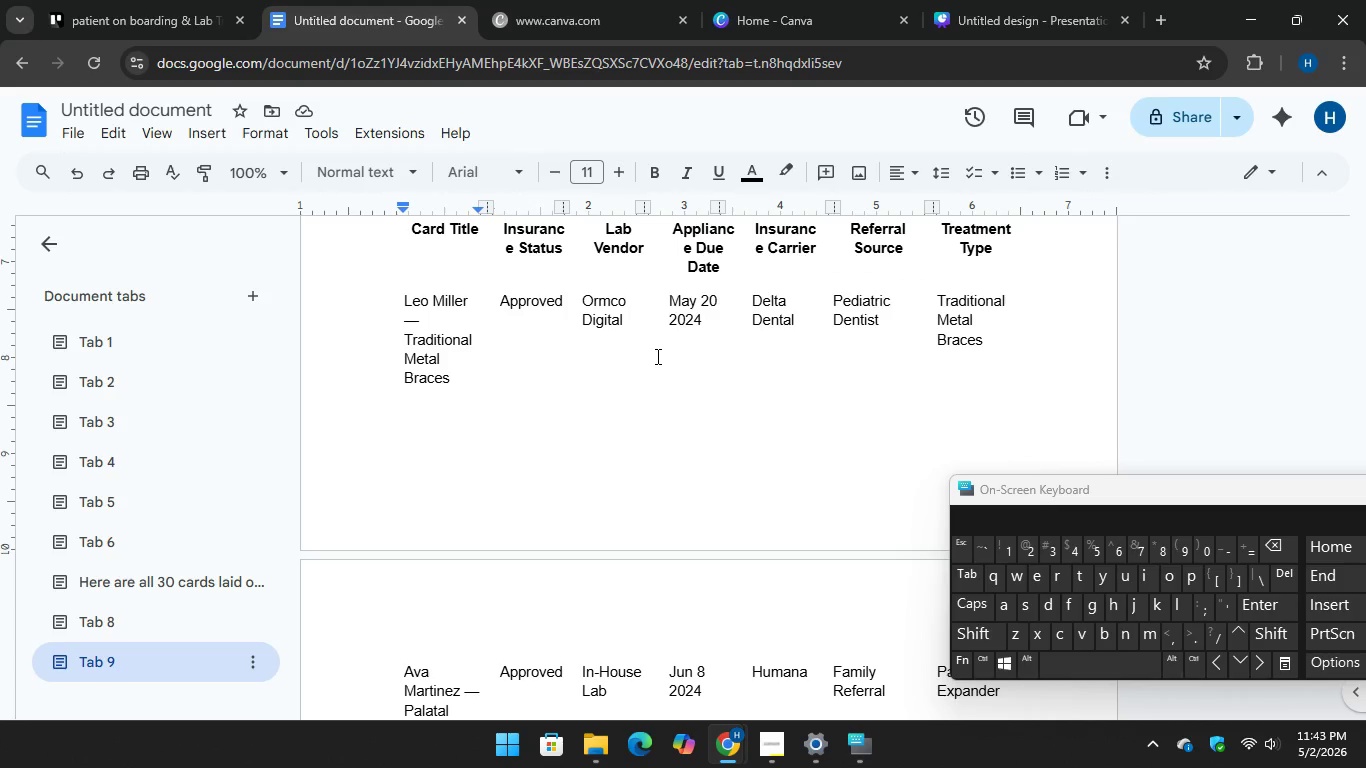 
scroll: coordinate [656, 356], scroll_direction: up, amount: 2.0
 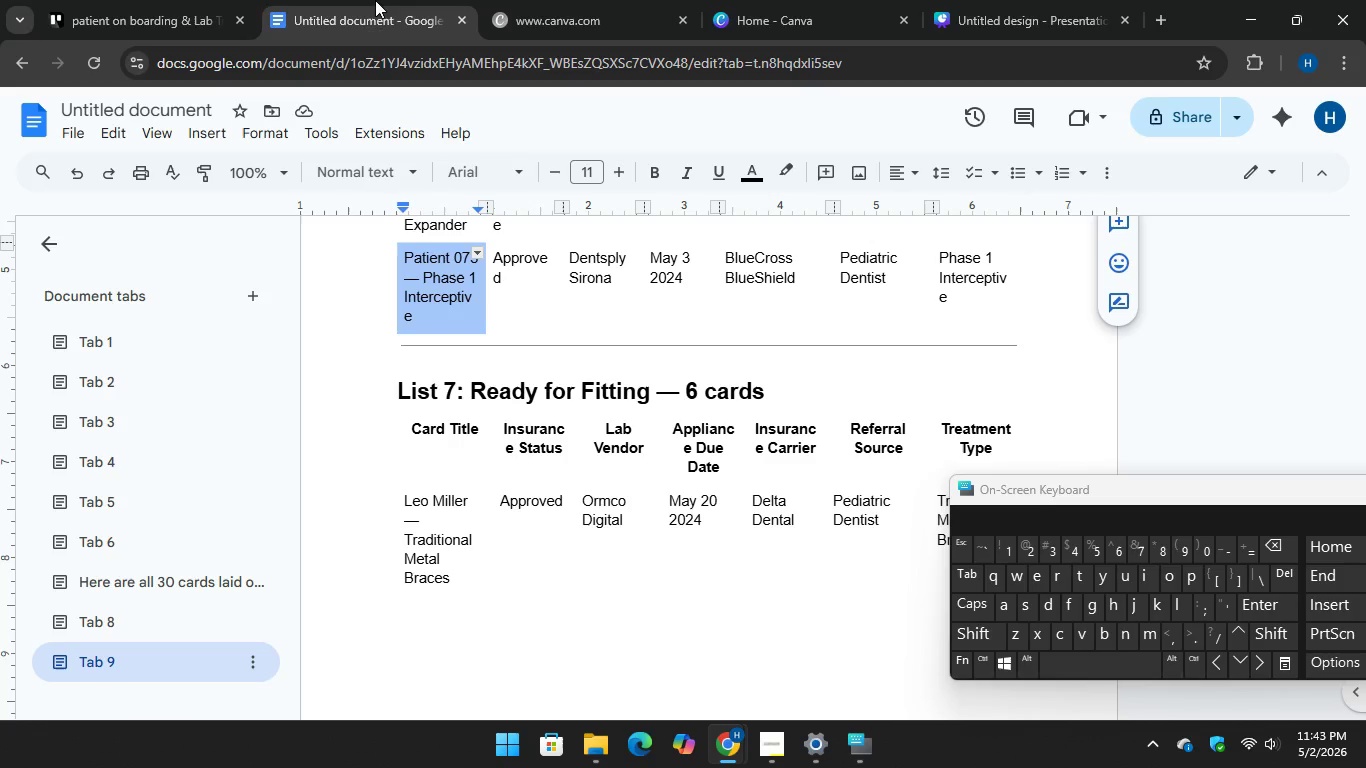 
left_click([145, 0])
 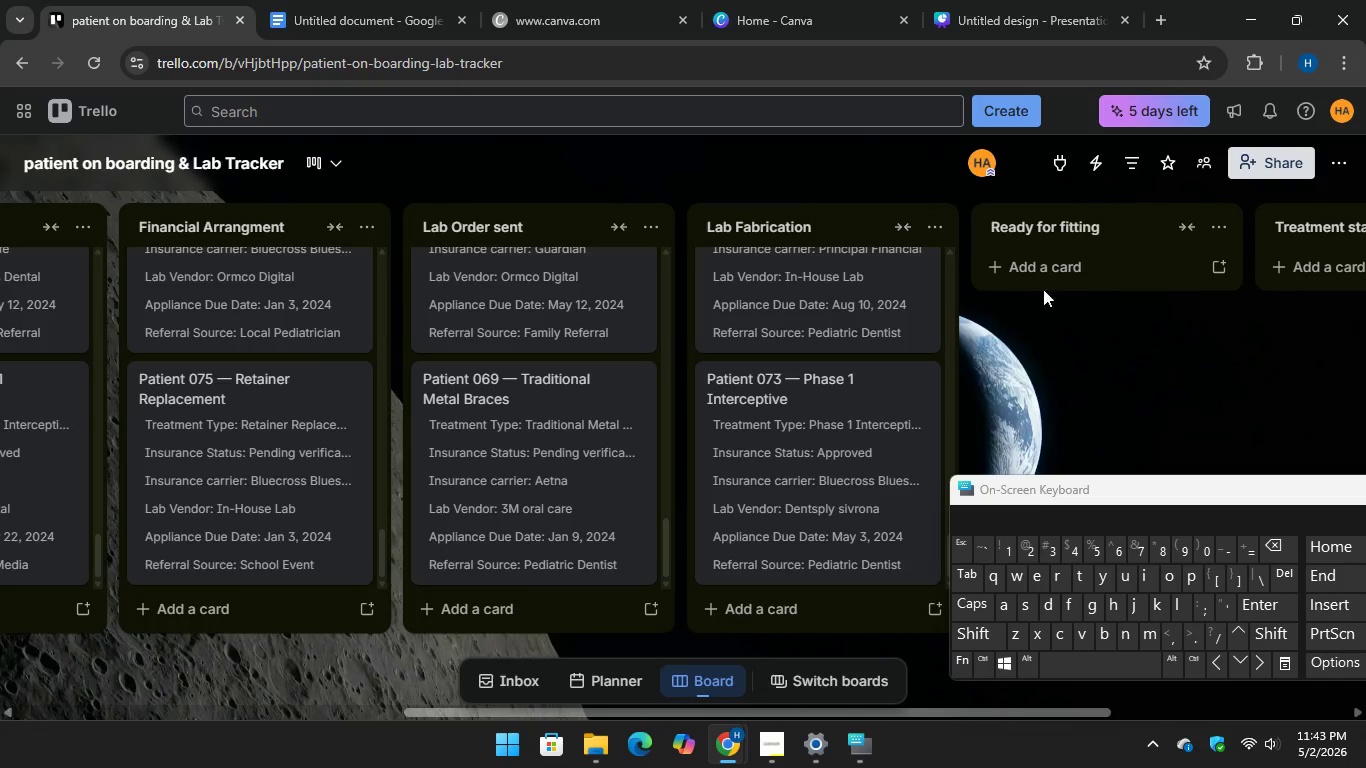 
left_click([1062, 259])
 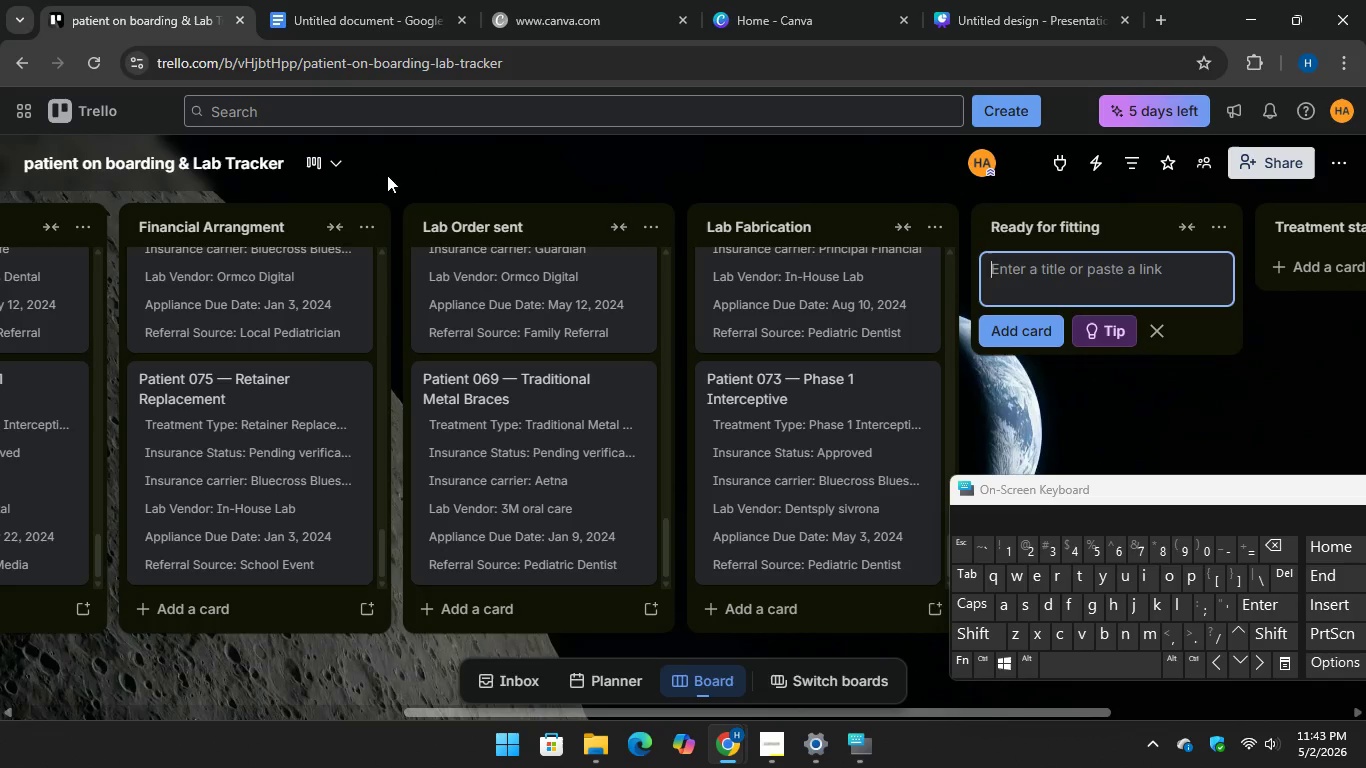 
left_click([361, 8])
 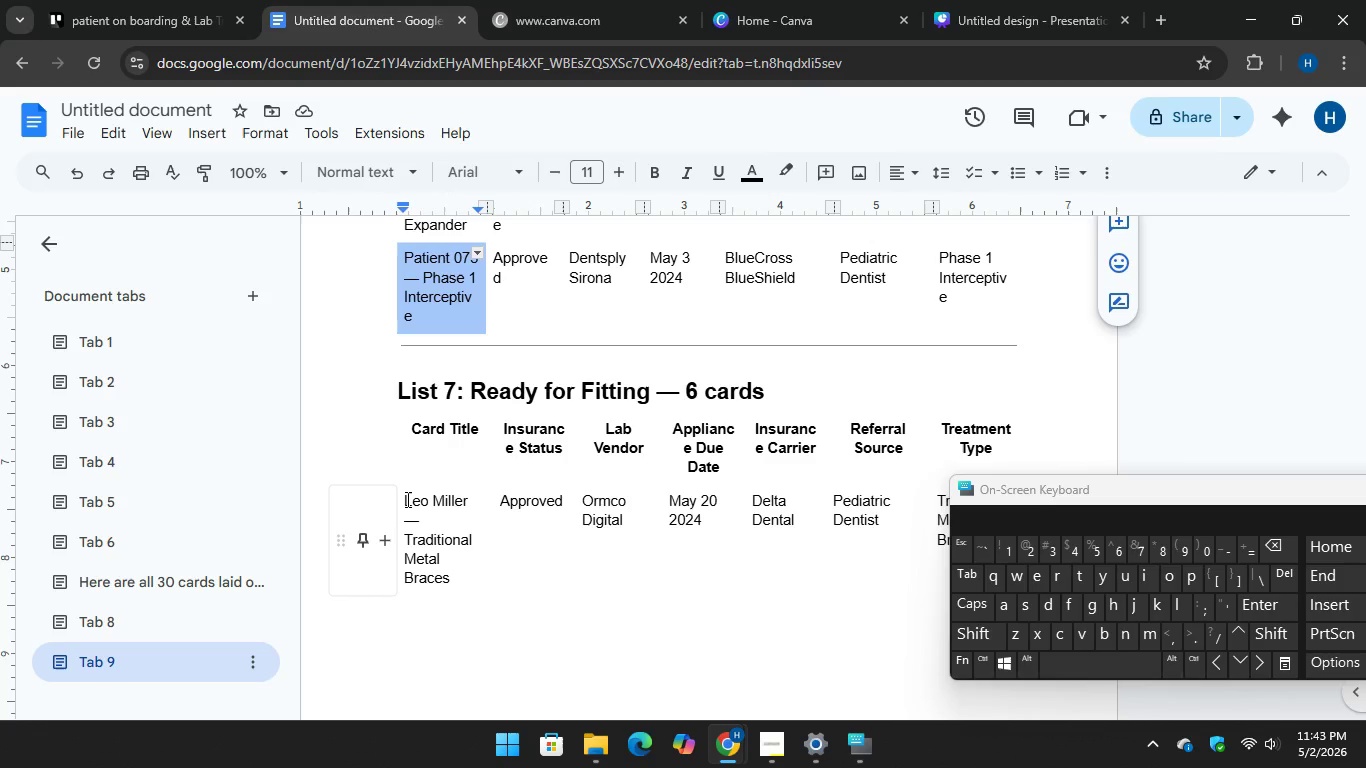 
left_click_drag(start_coordinate=[403, 499], to_coordinate=[465, 574])
 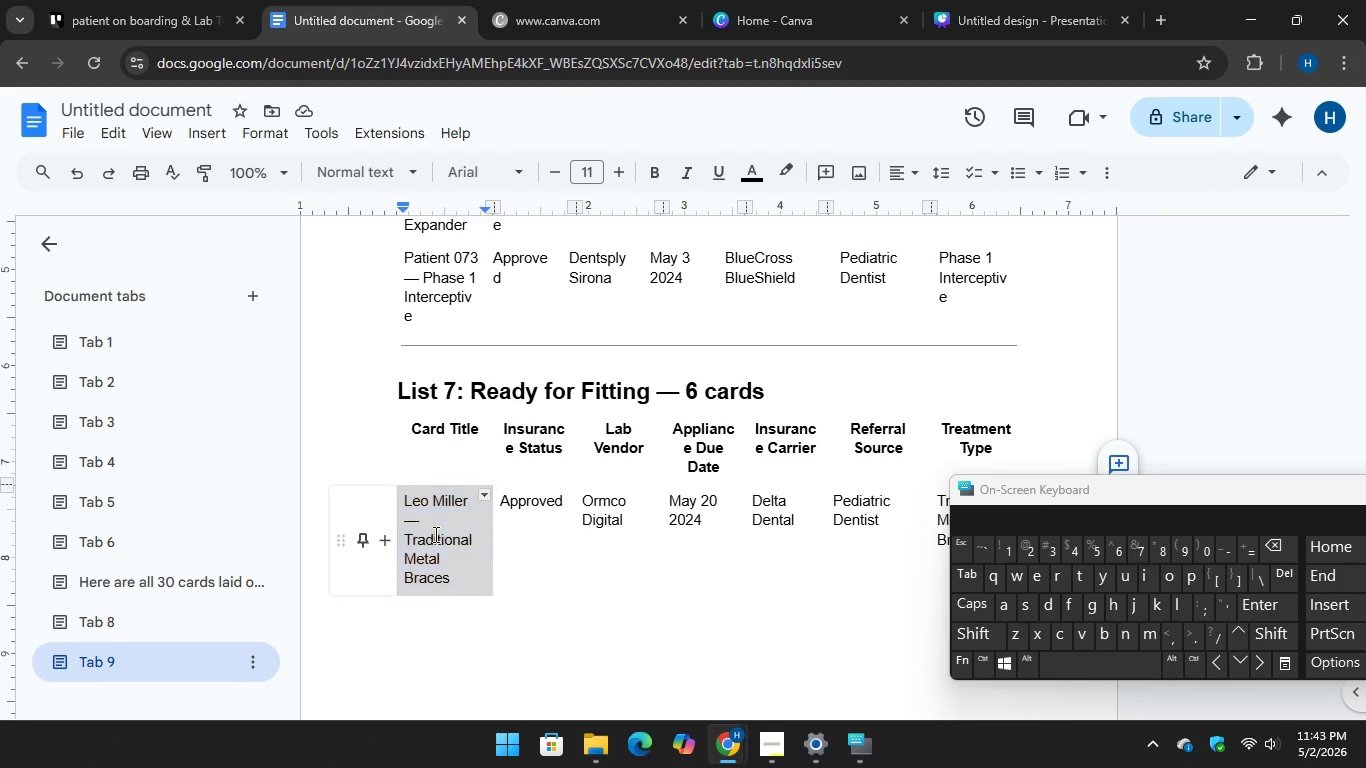 
right_click([434, 534])
 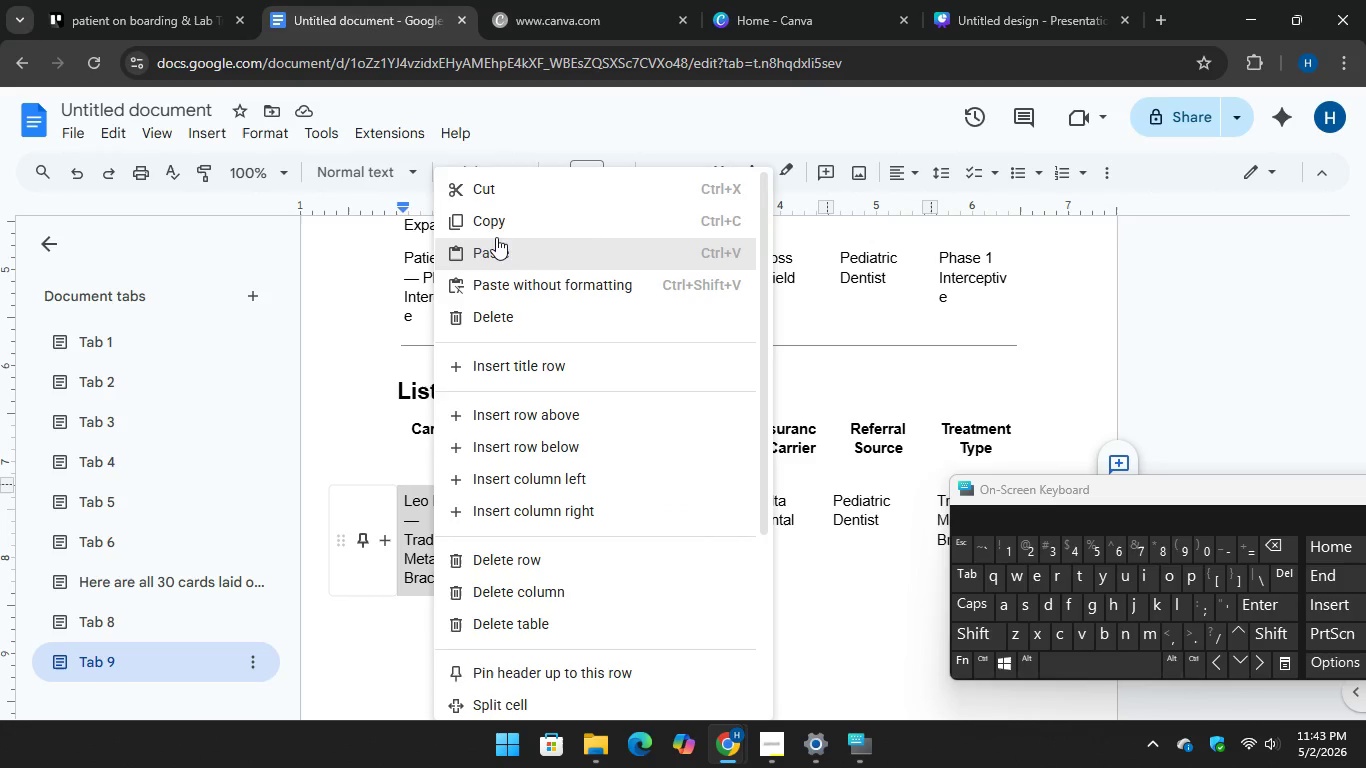 
left_click([496, 230])
 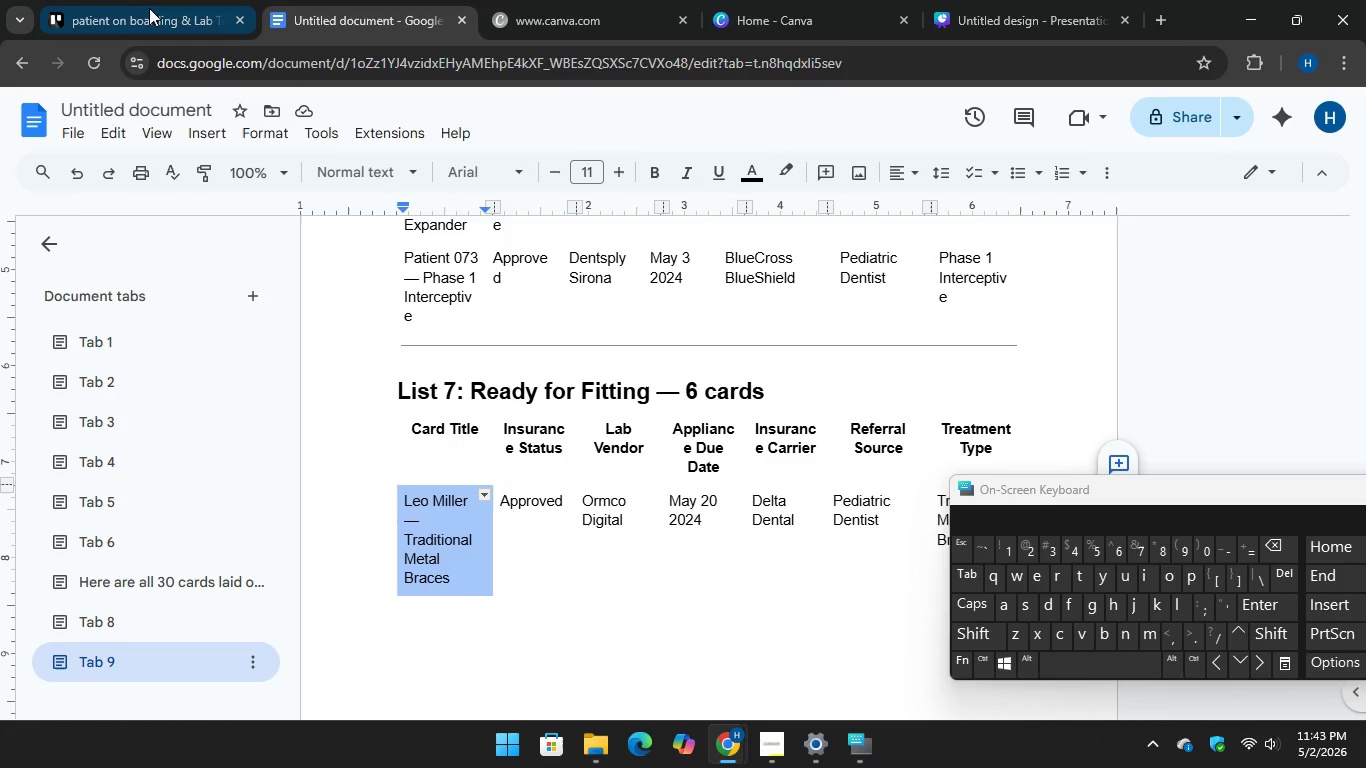 
left_click([136, 0])
 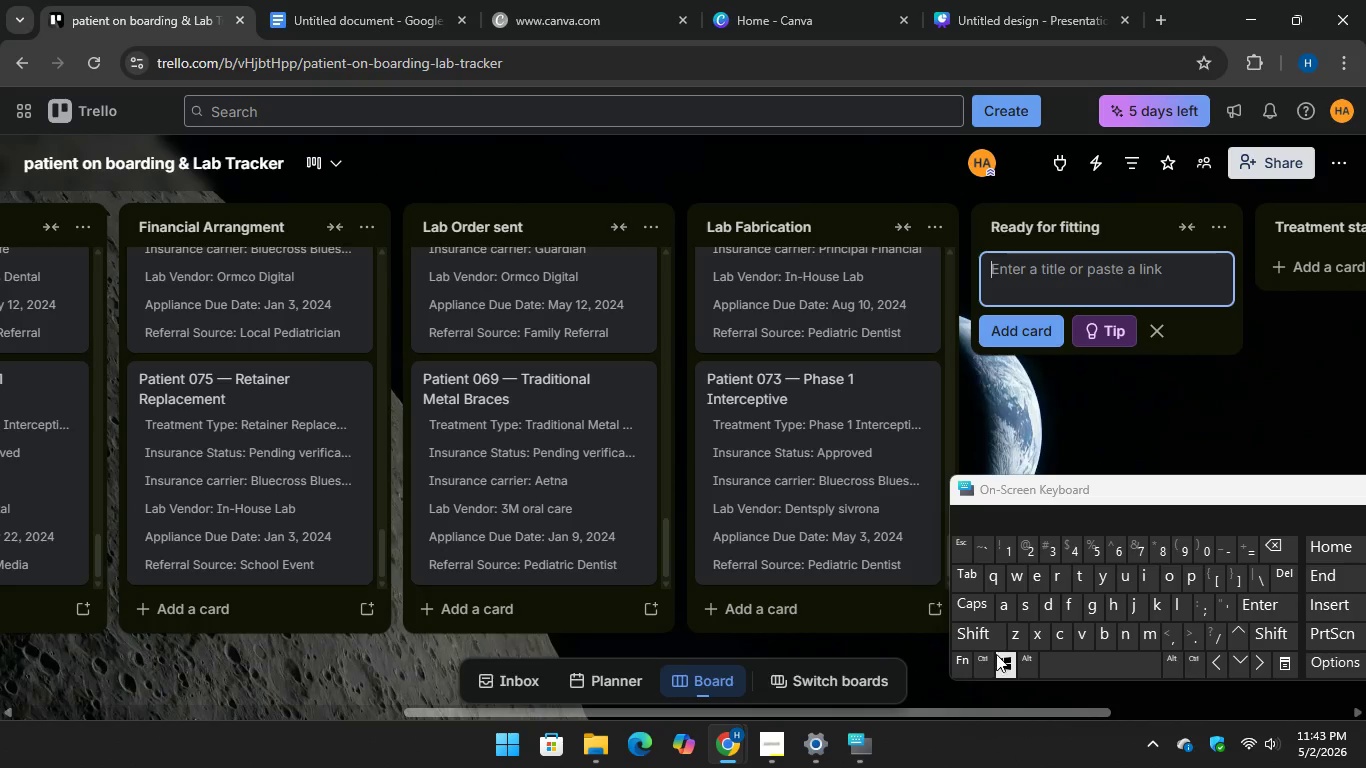 
key(Control+V)
 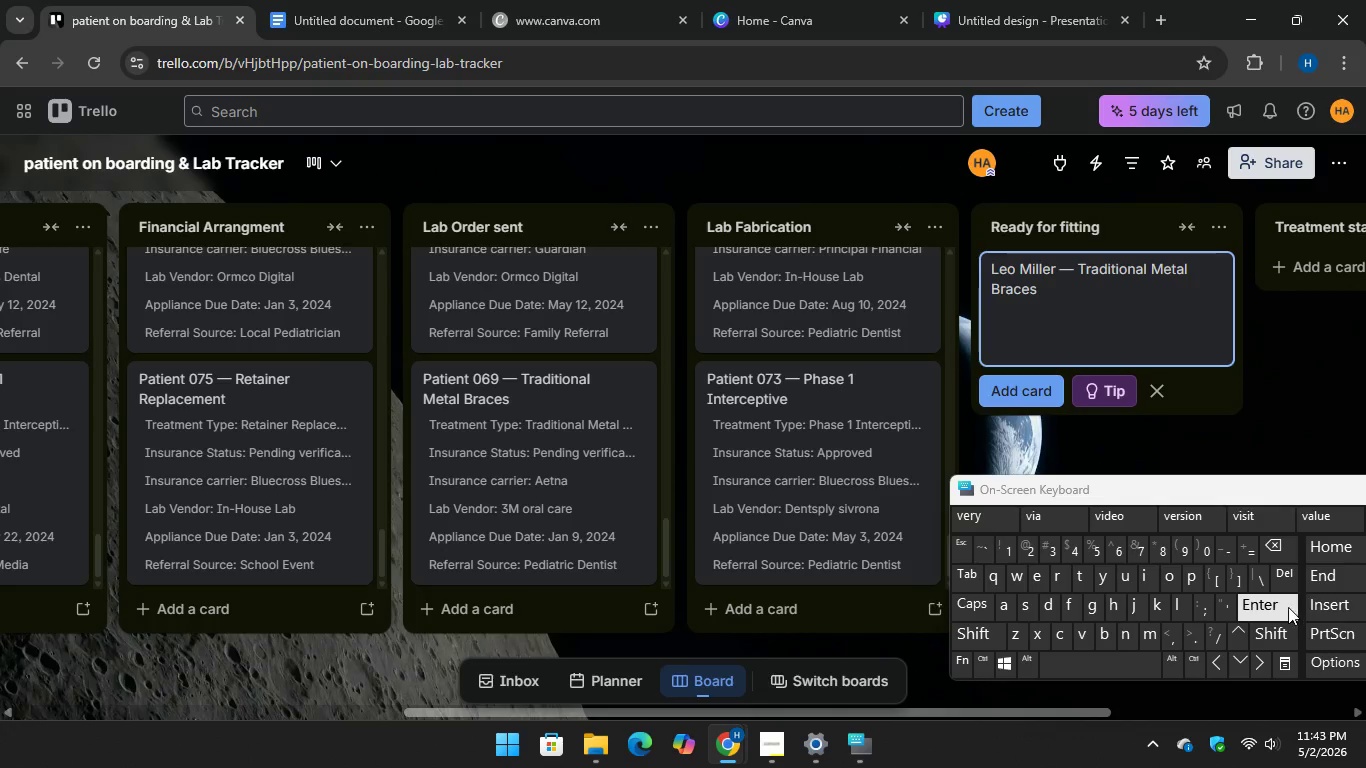 
key(Enter)
 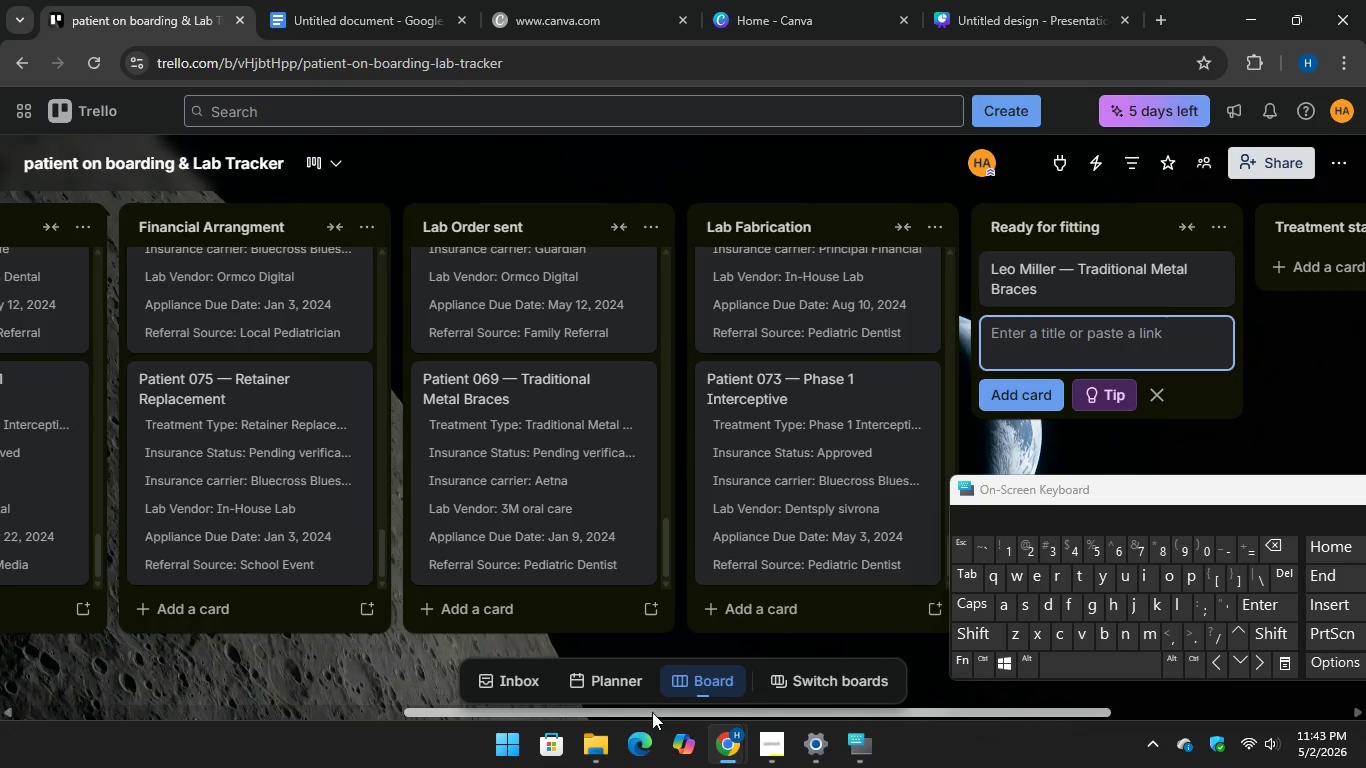 
left_click_drag(start_coordinate=[651, 712], to_coordinate=[1034, 703])
 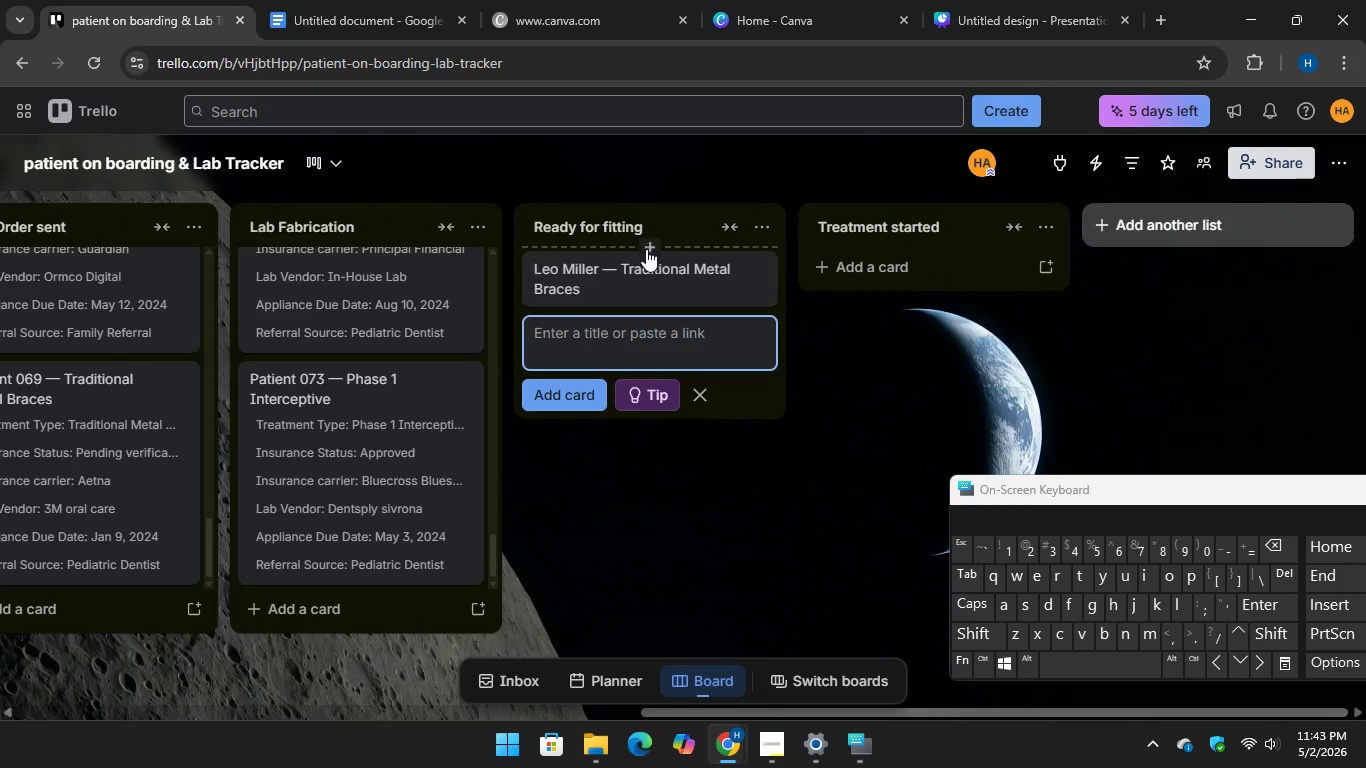 
left_click([643, 260])
 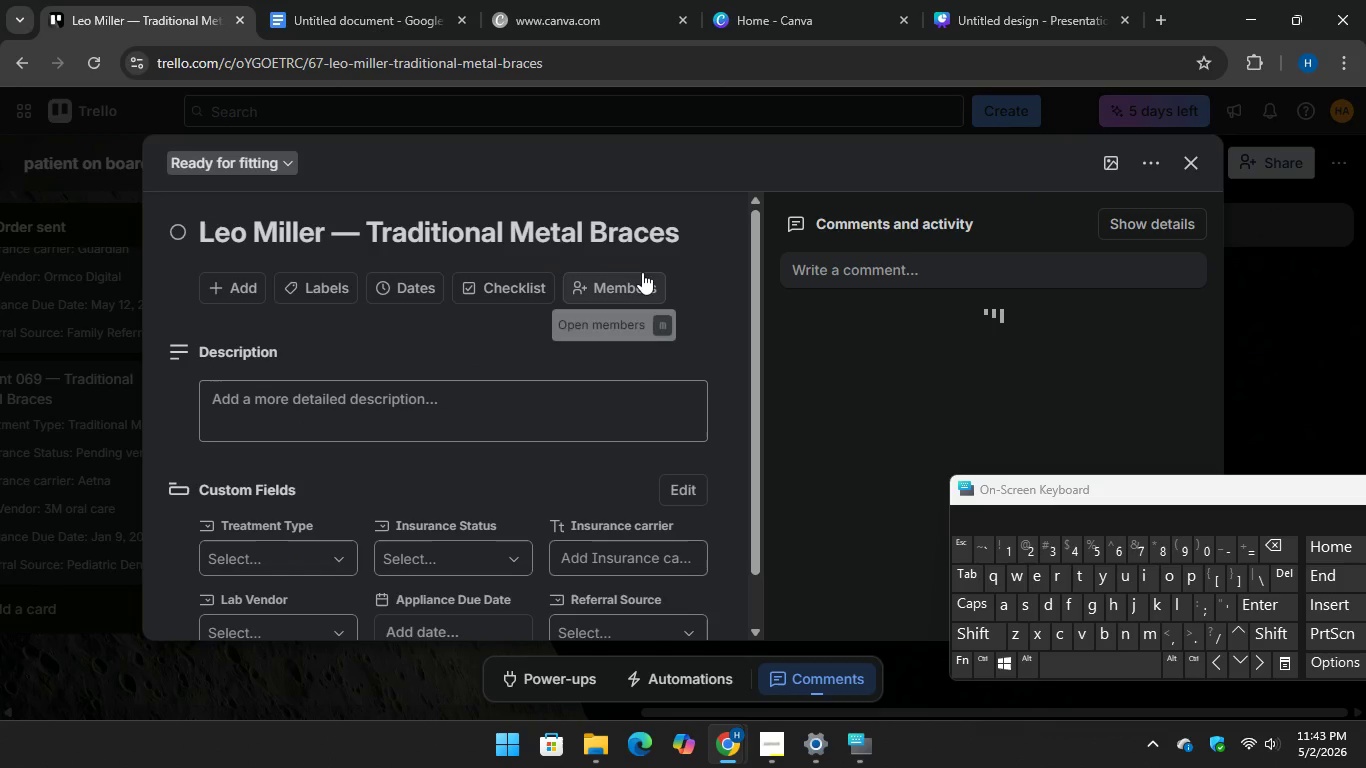 
scroll: coordinate [632, 367], scroll_direction: down, amount: 4.0
 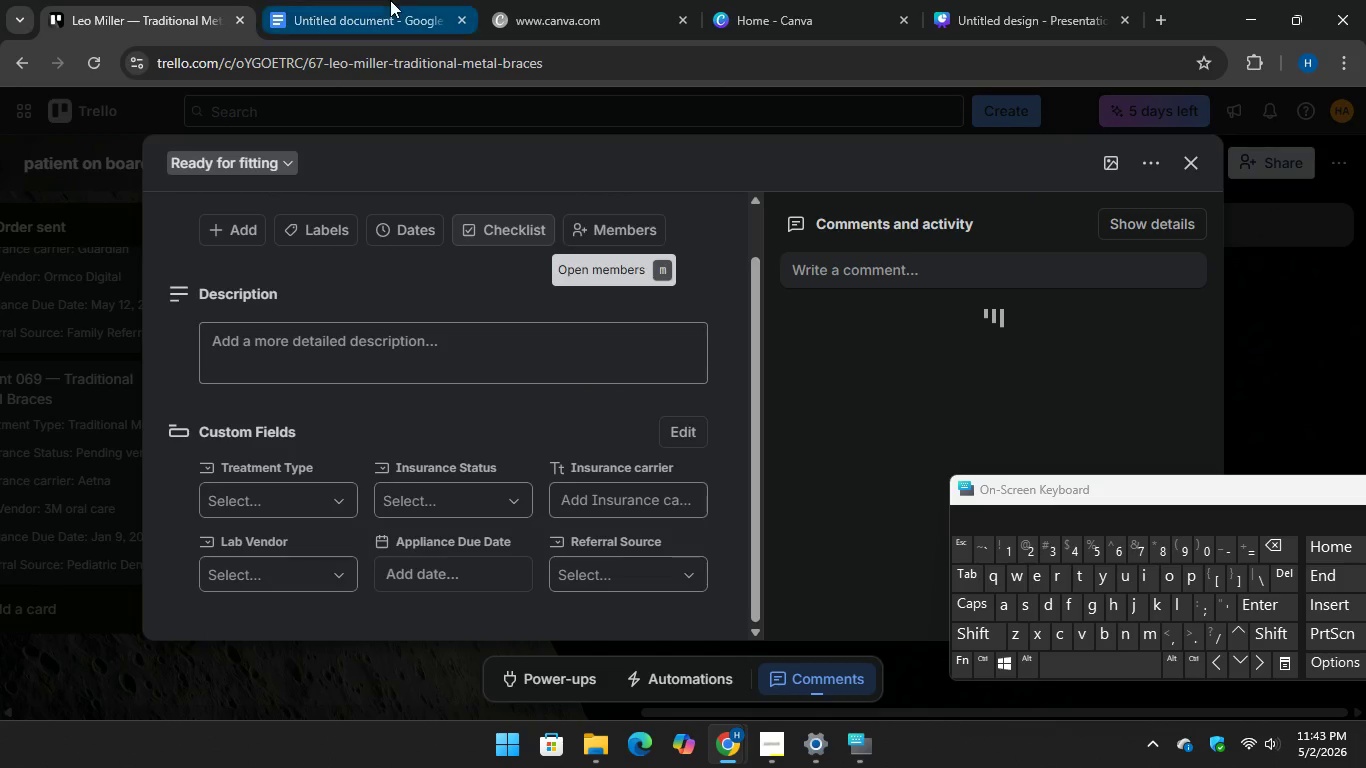 
left_click([390, 0])
 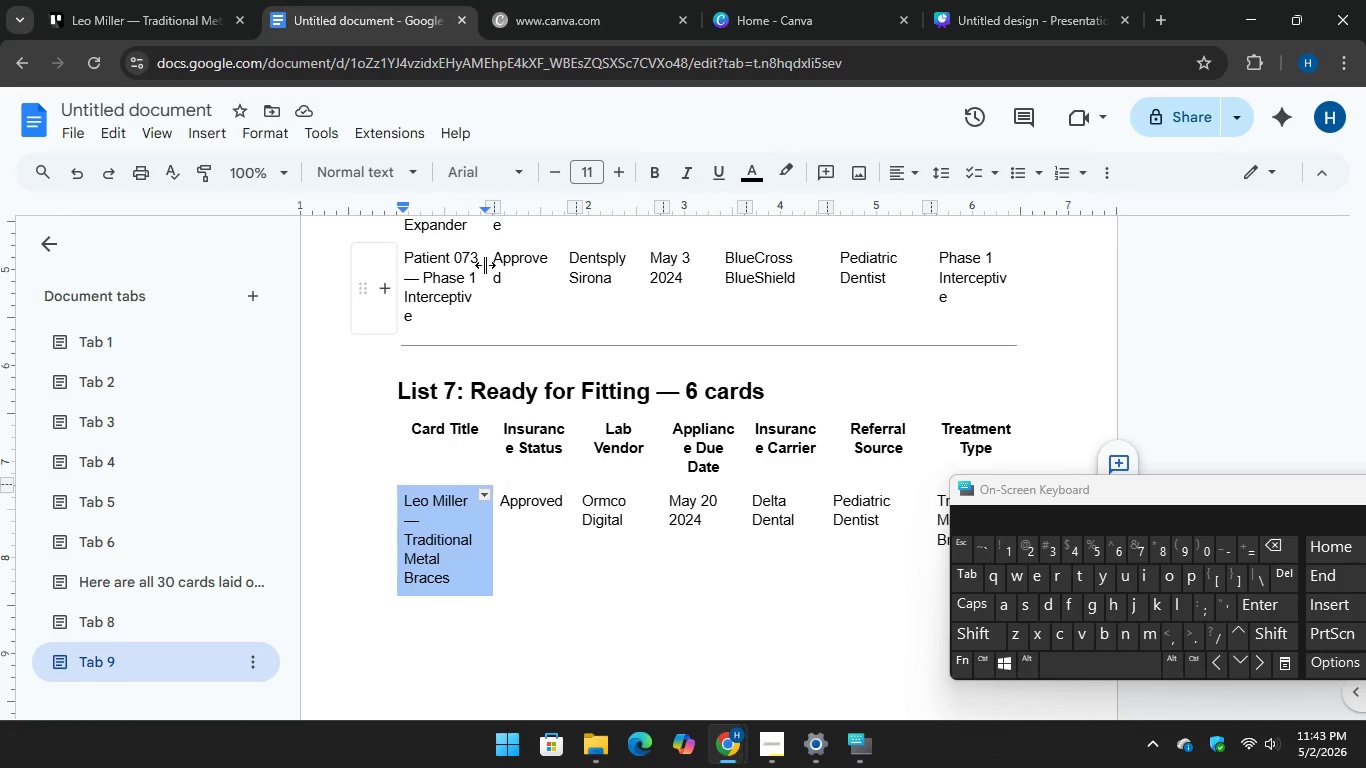 
left_click([165, 19])
 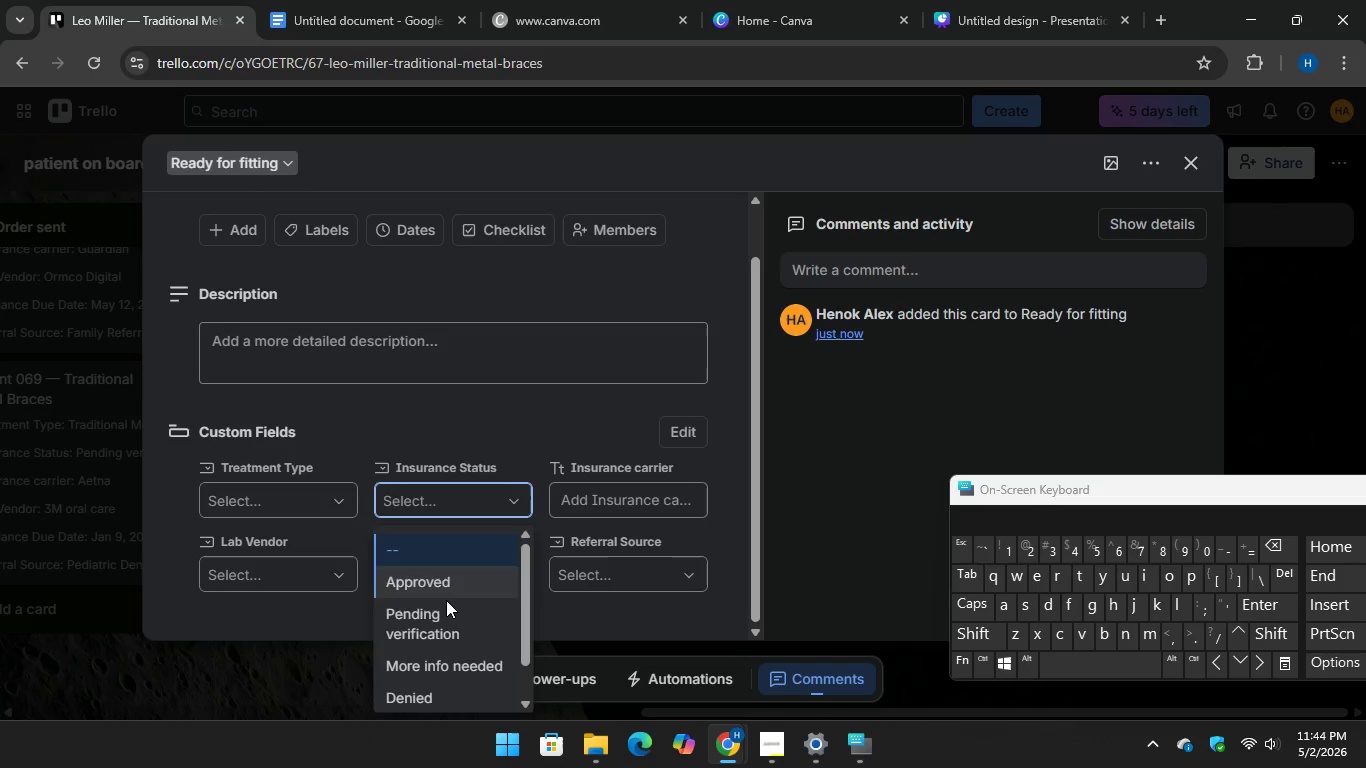 
left_click([446, 588])
 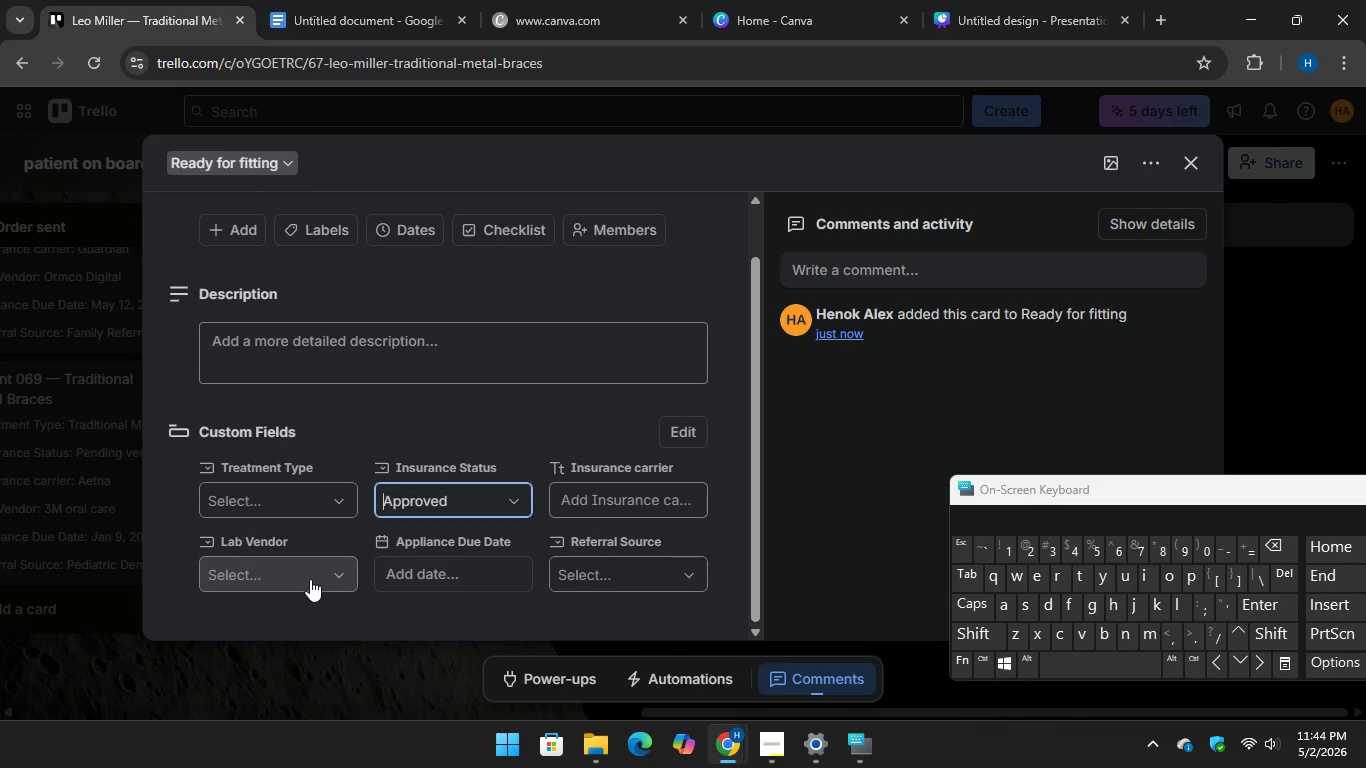 
left_click([308, 578])
 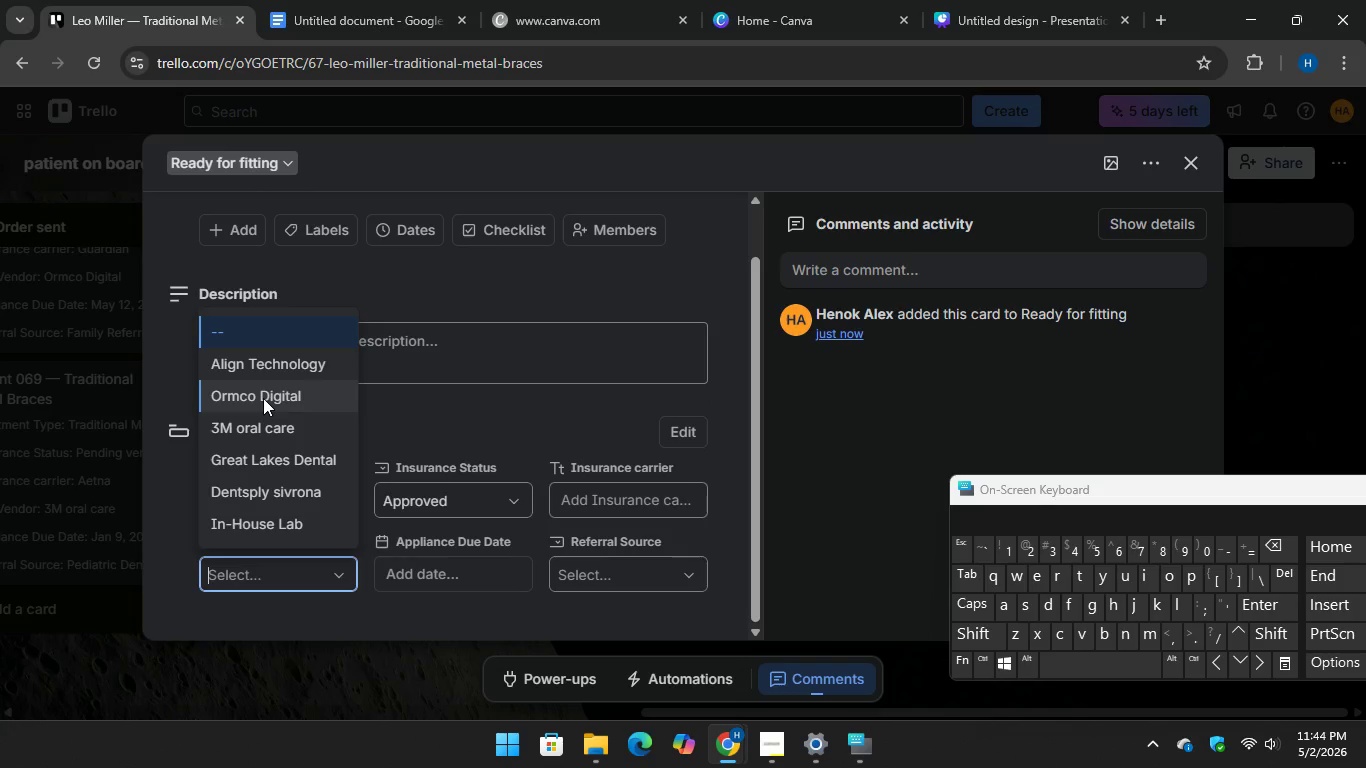 
left_click([263, 398])
 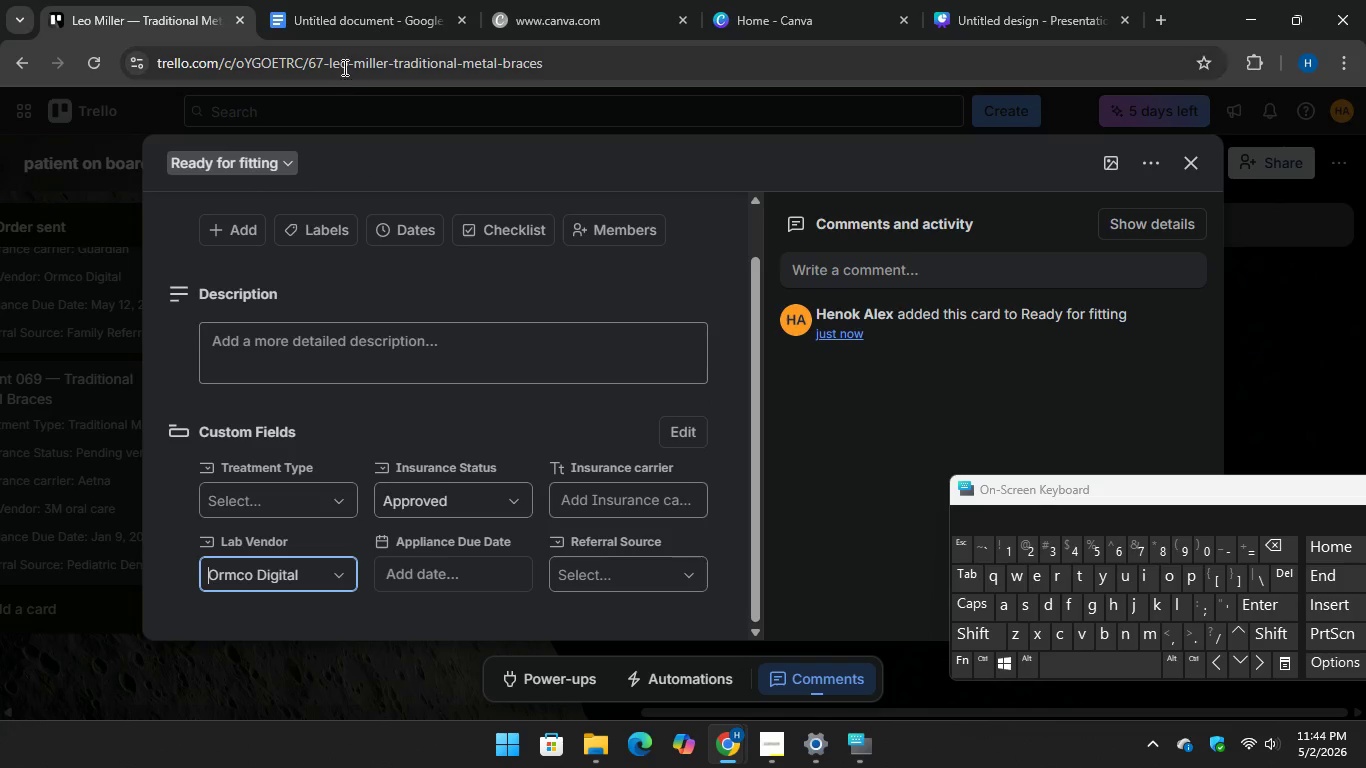 
left_click([371, 0])
 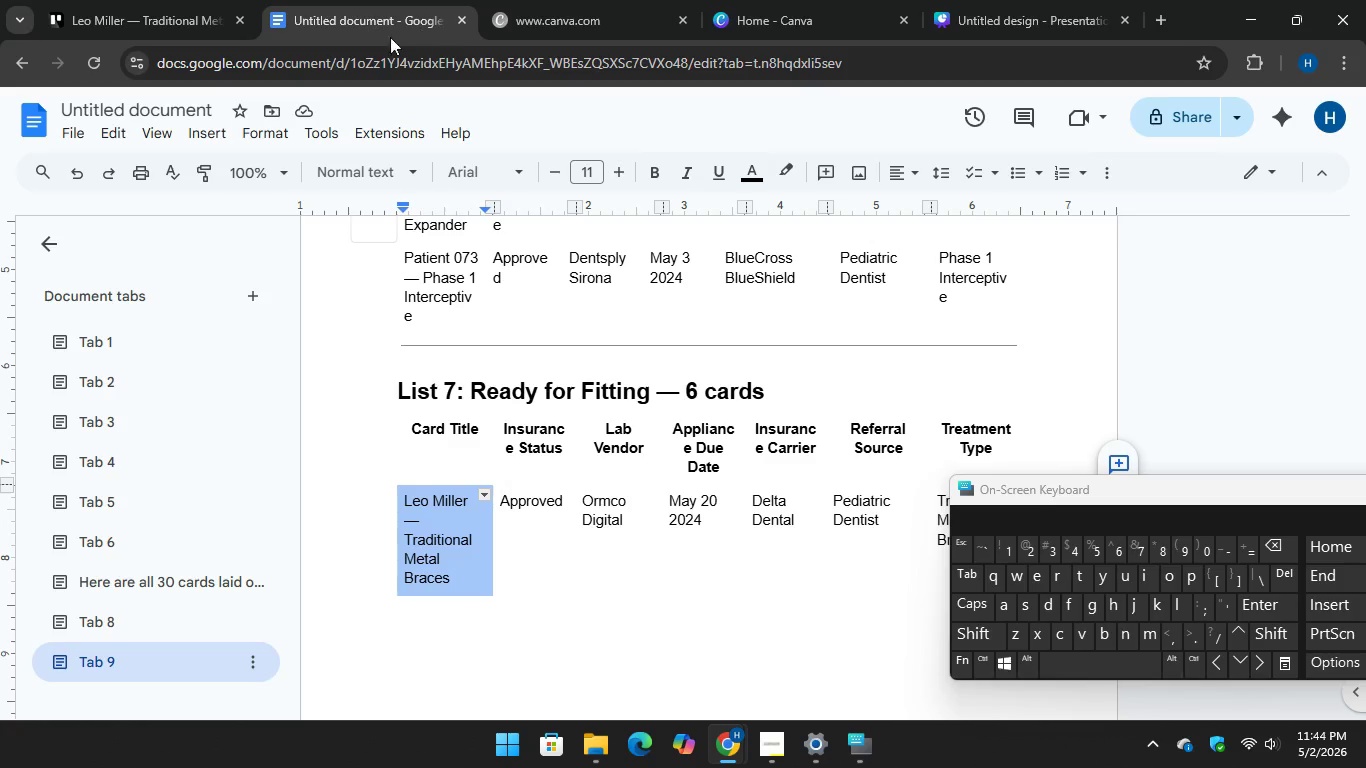 
left_click([168, 0])
 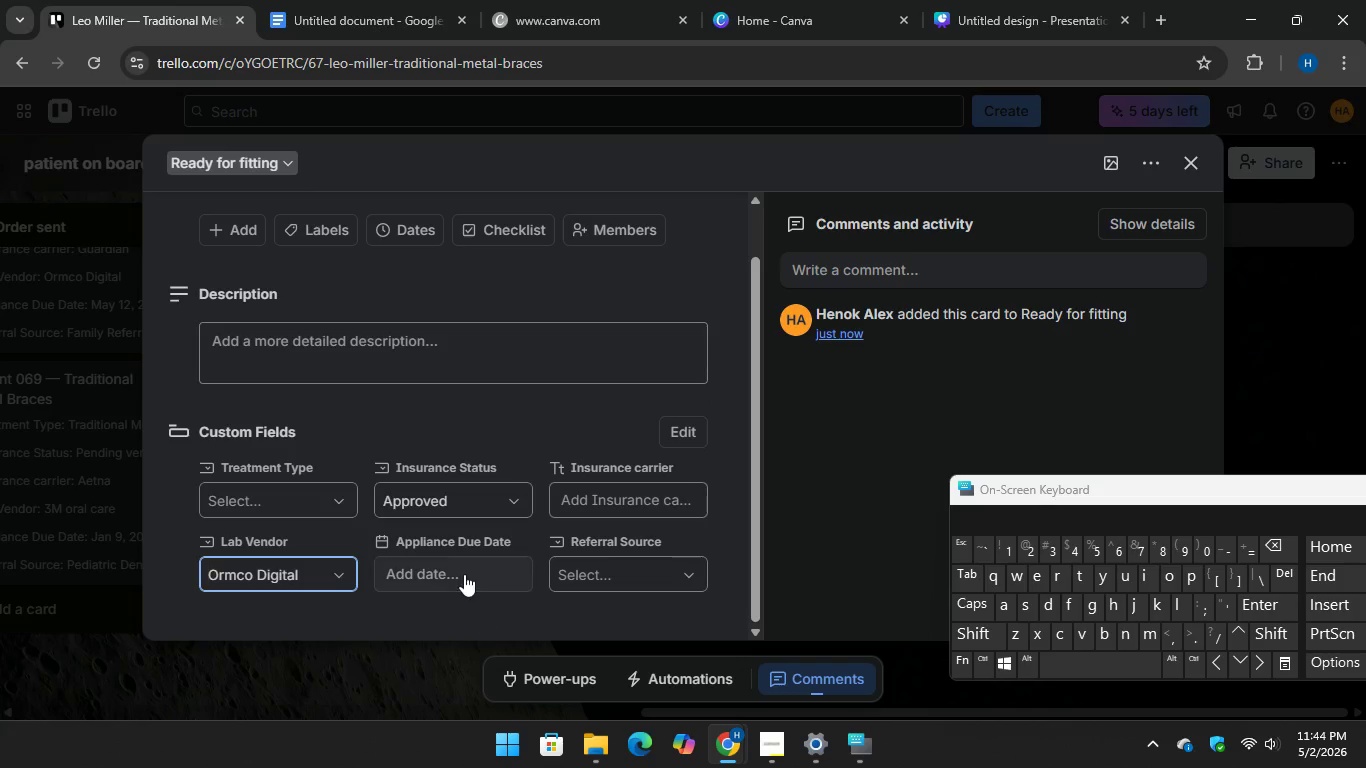 
left_click([457, 560])
 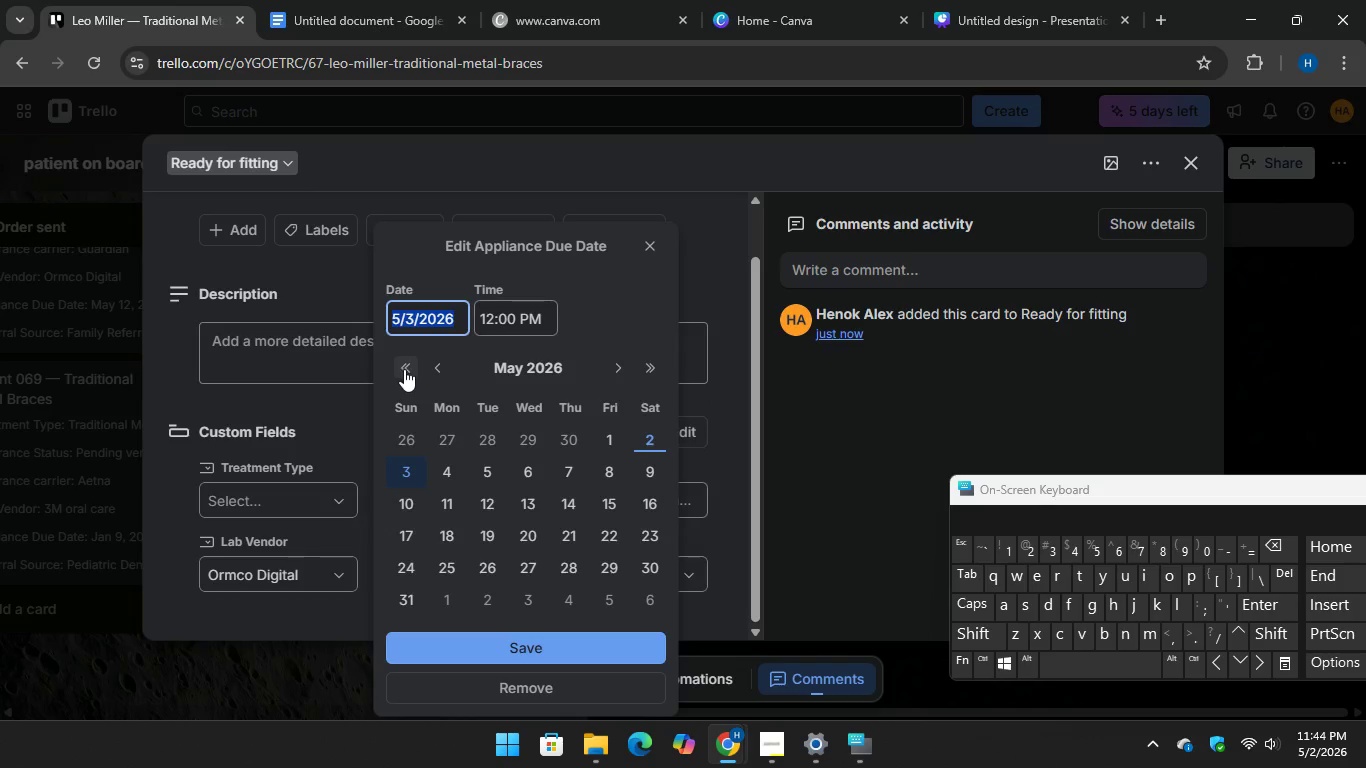 
double_click([405, 369])
 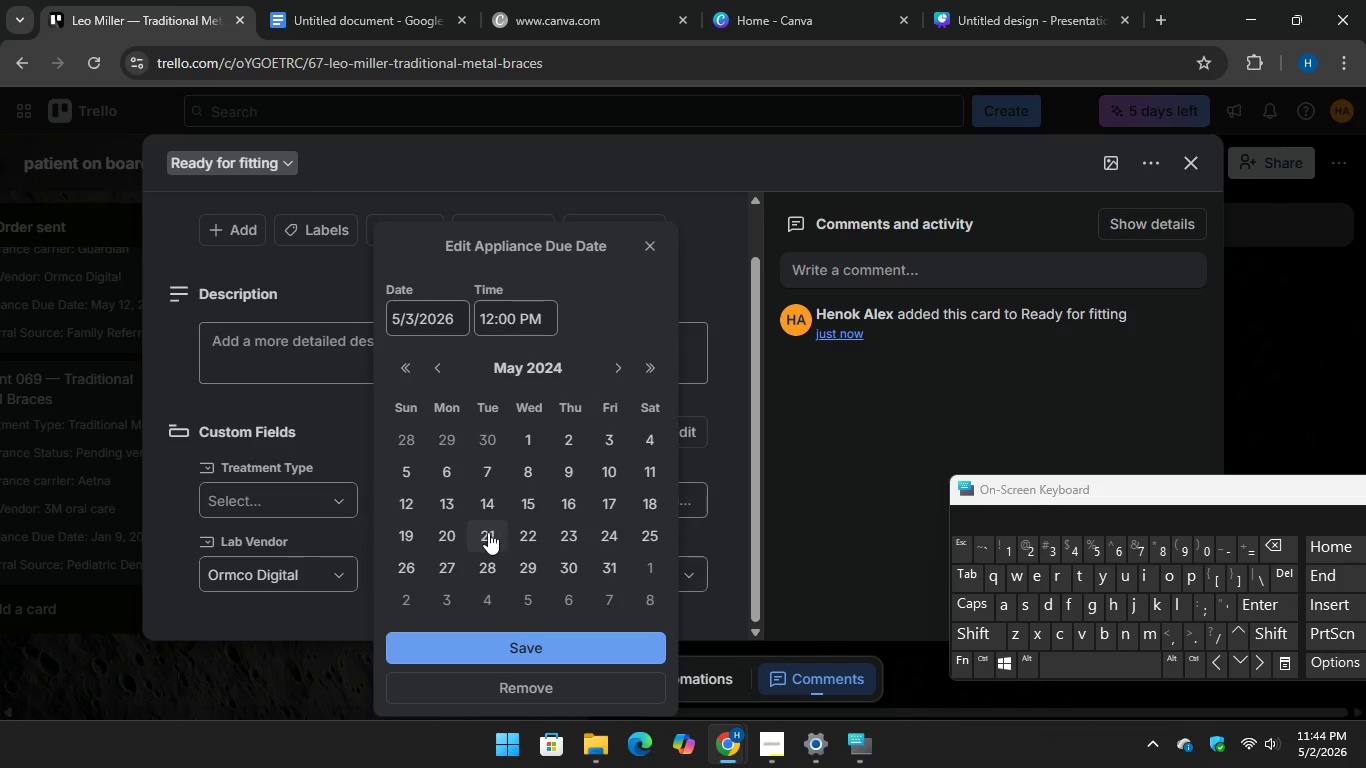 
left_click([455, 532])
 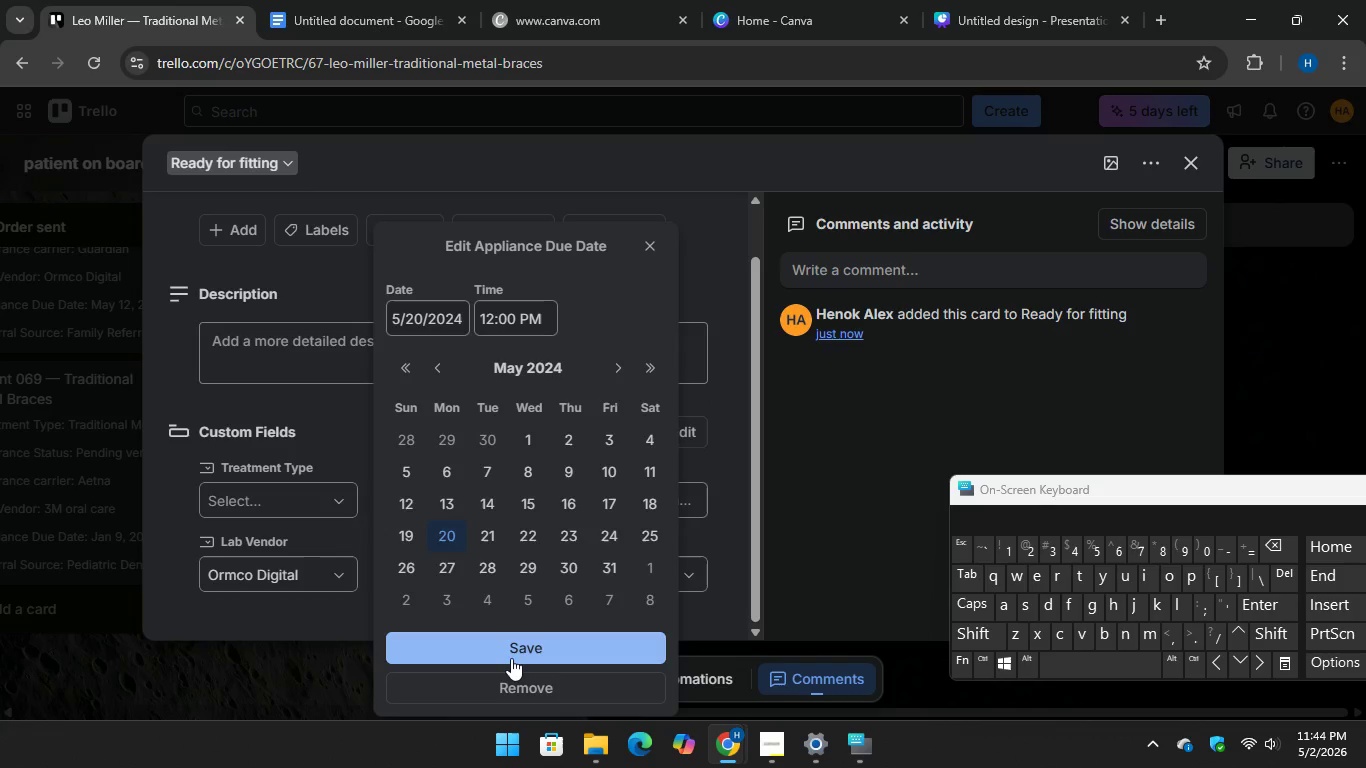 
left_click([511, 657])
 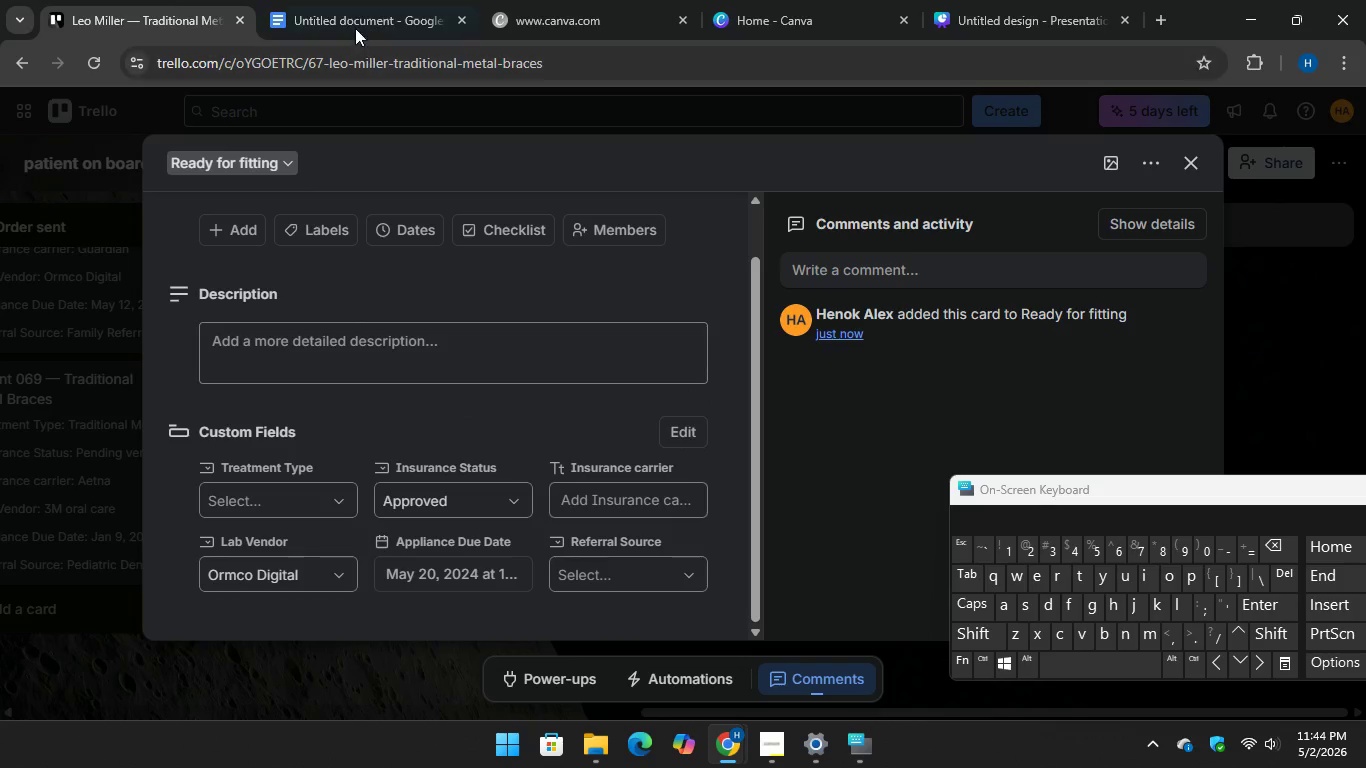 
left_click([355, 13])
 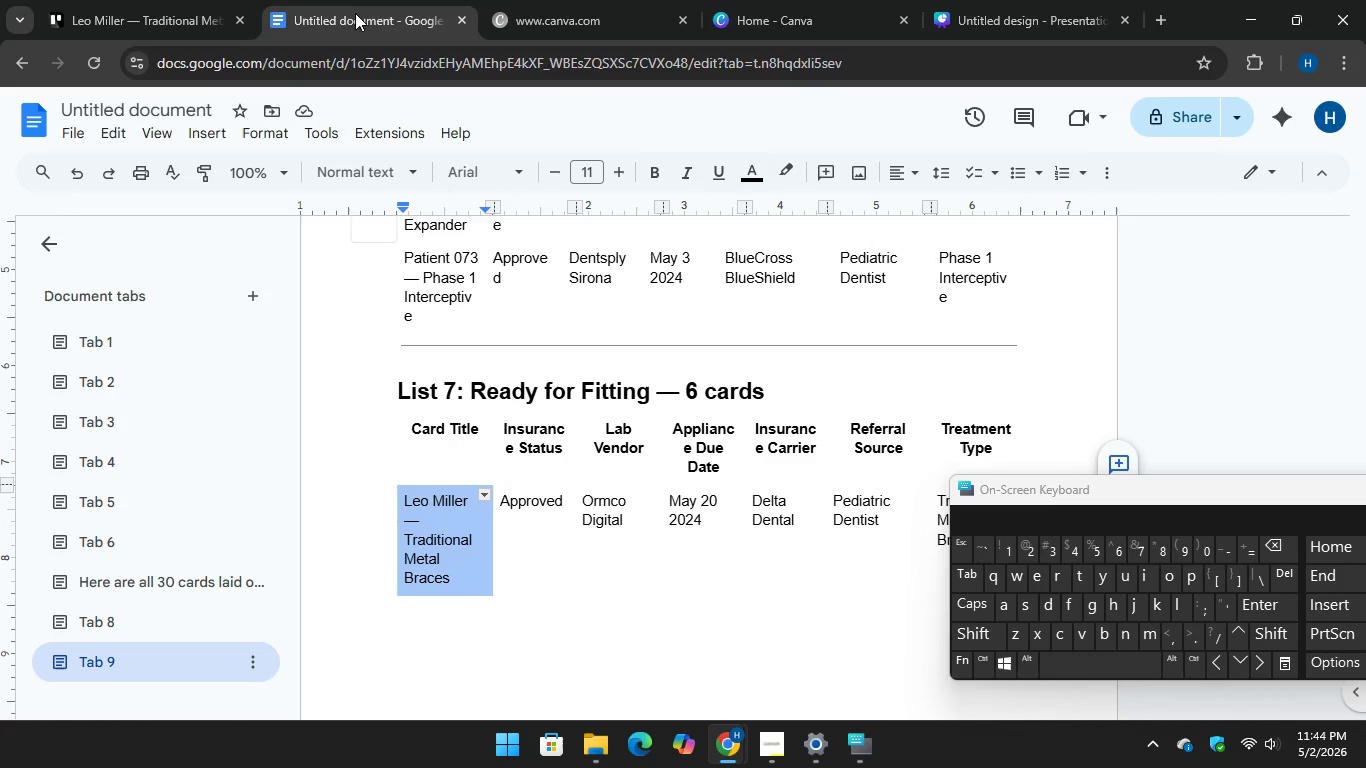 
left_click([355, 13])
 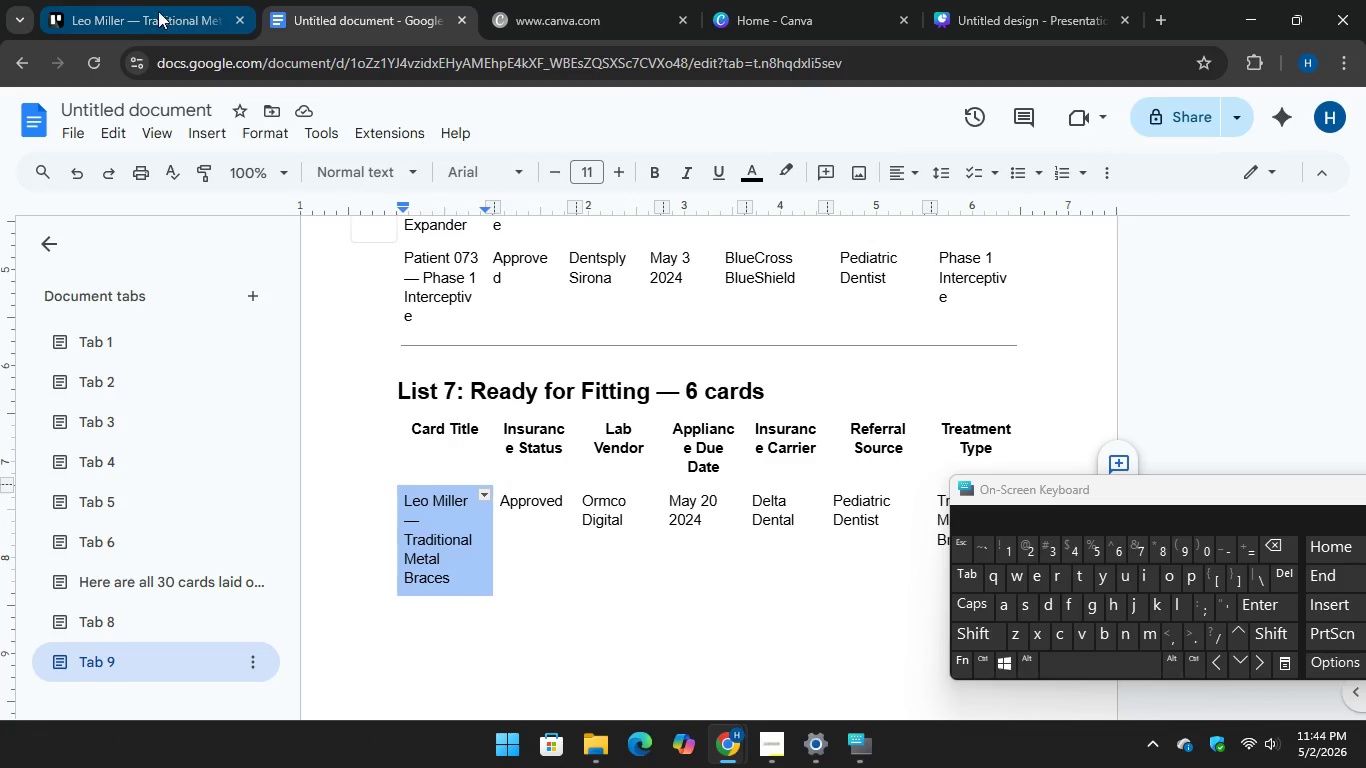 
left_click([158, 11])
 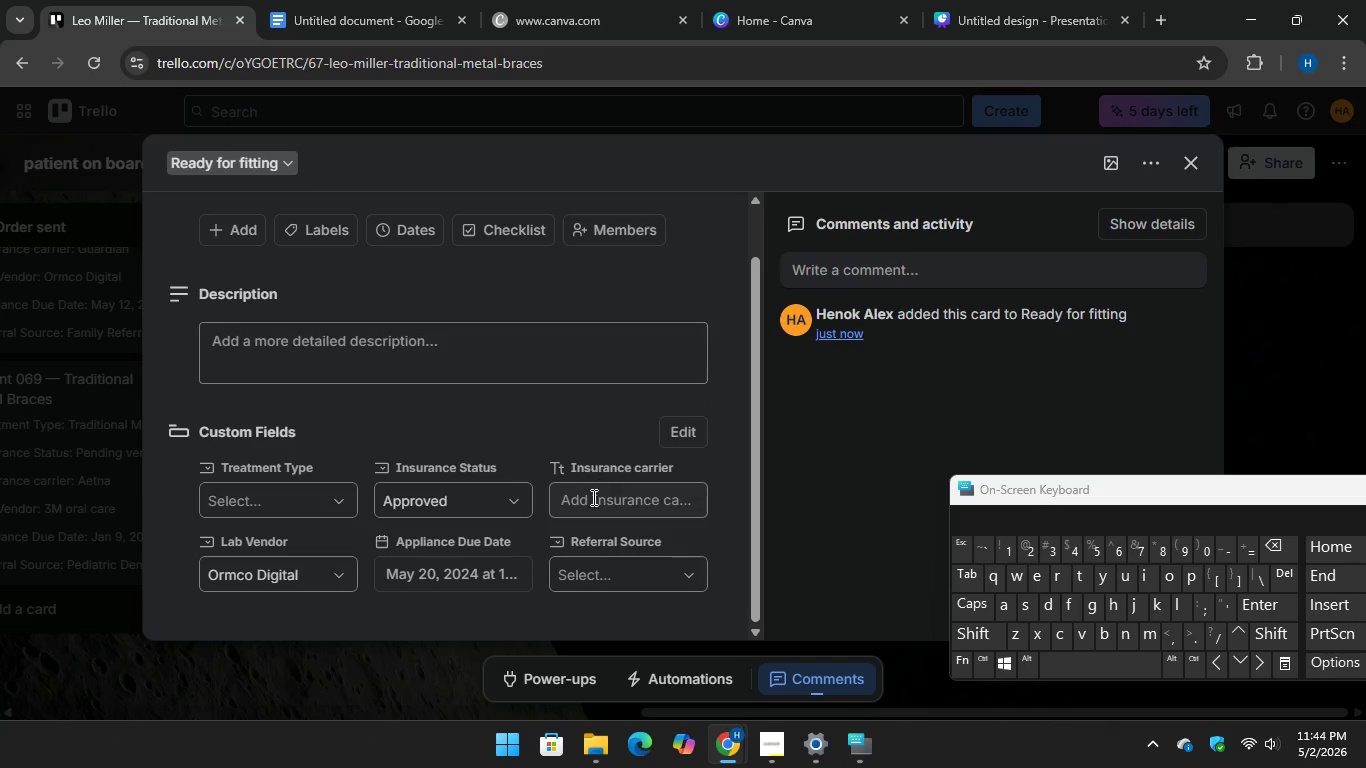 
left_click([590, 497])
 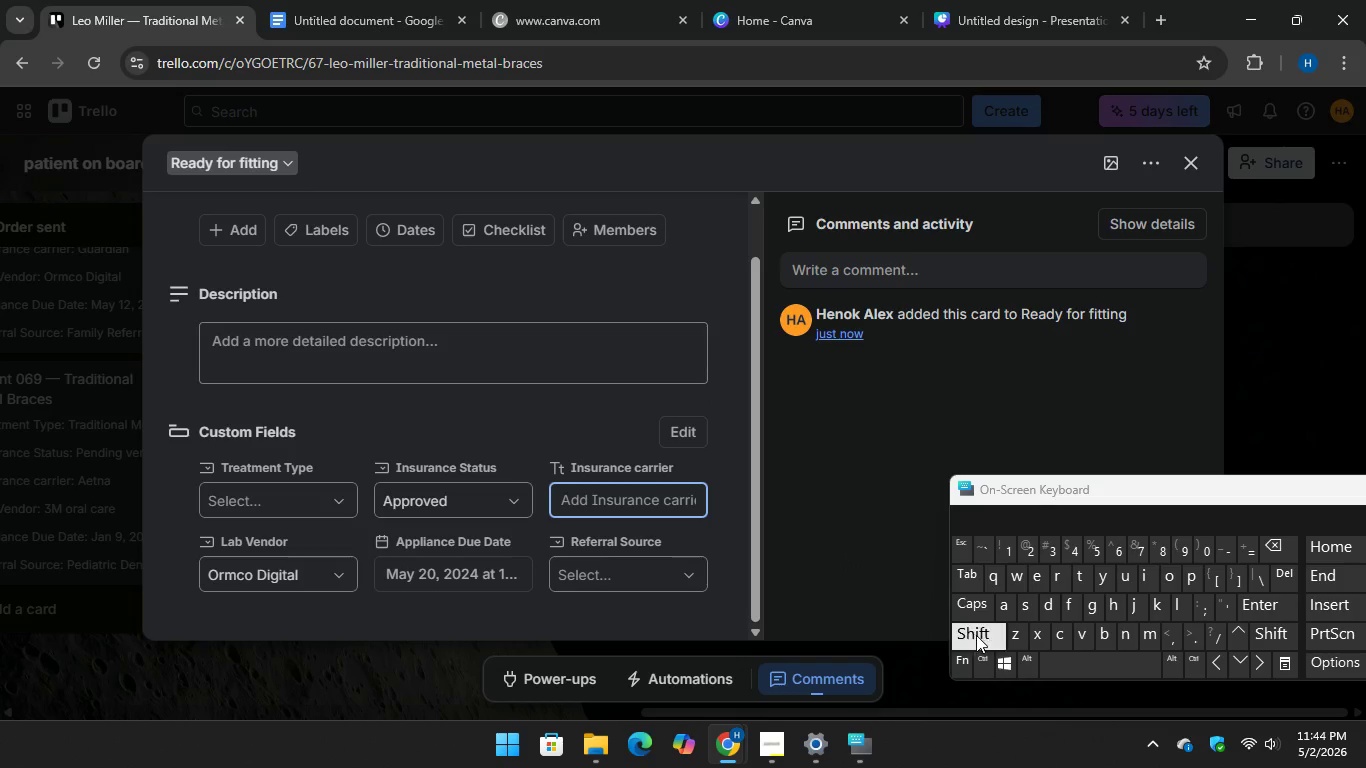 
type(Delta Dental)
 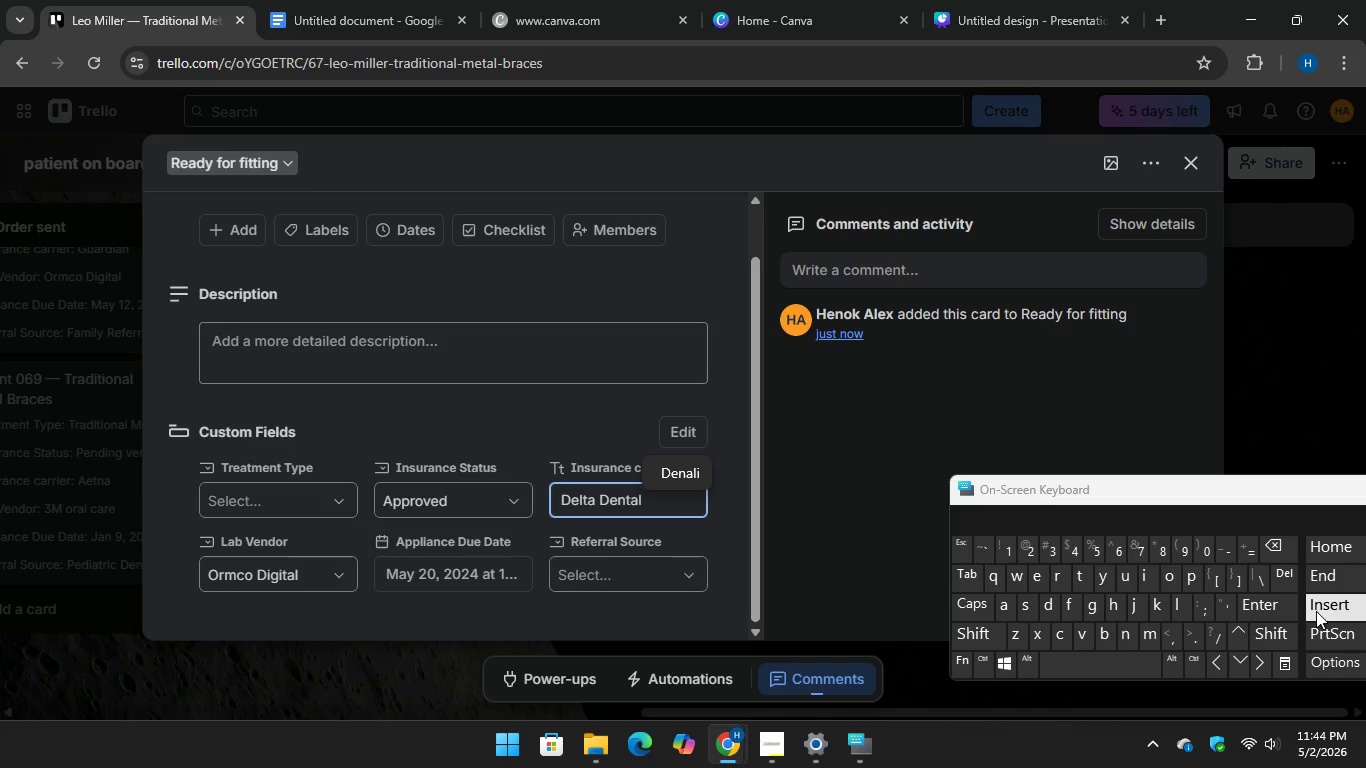 
key(Enter)
 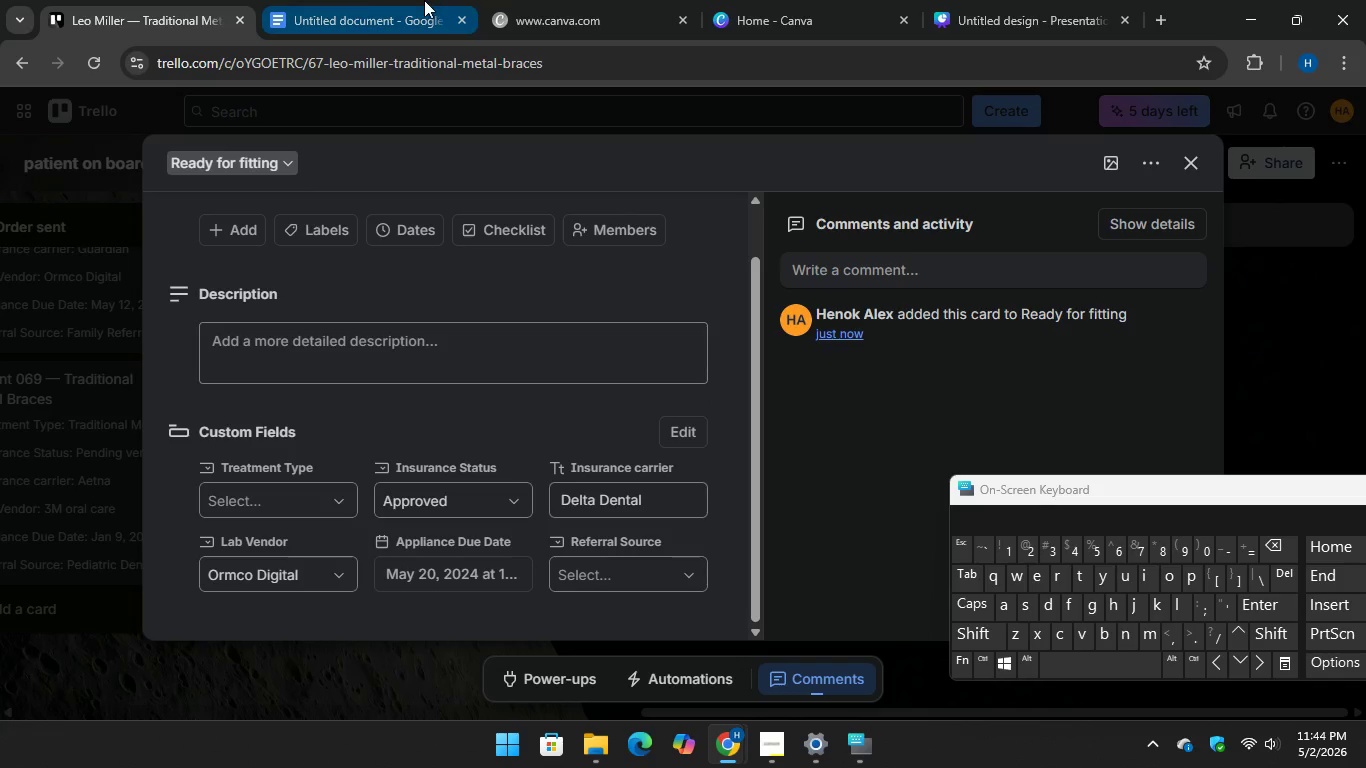 
left_click([367, 1])
 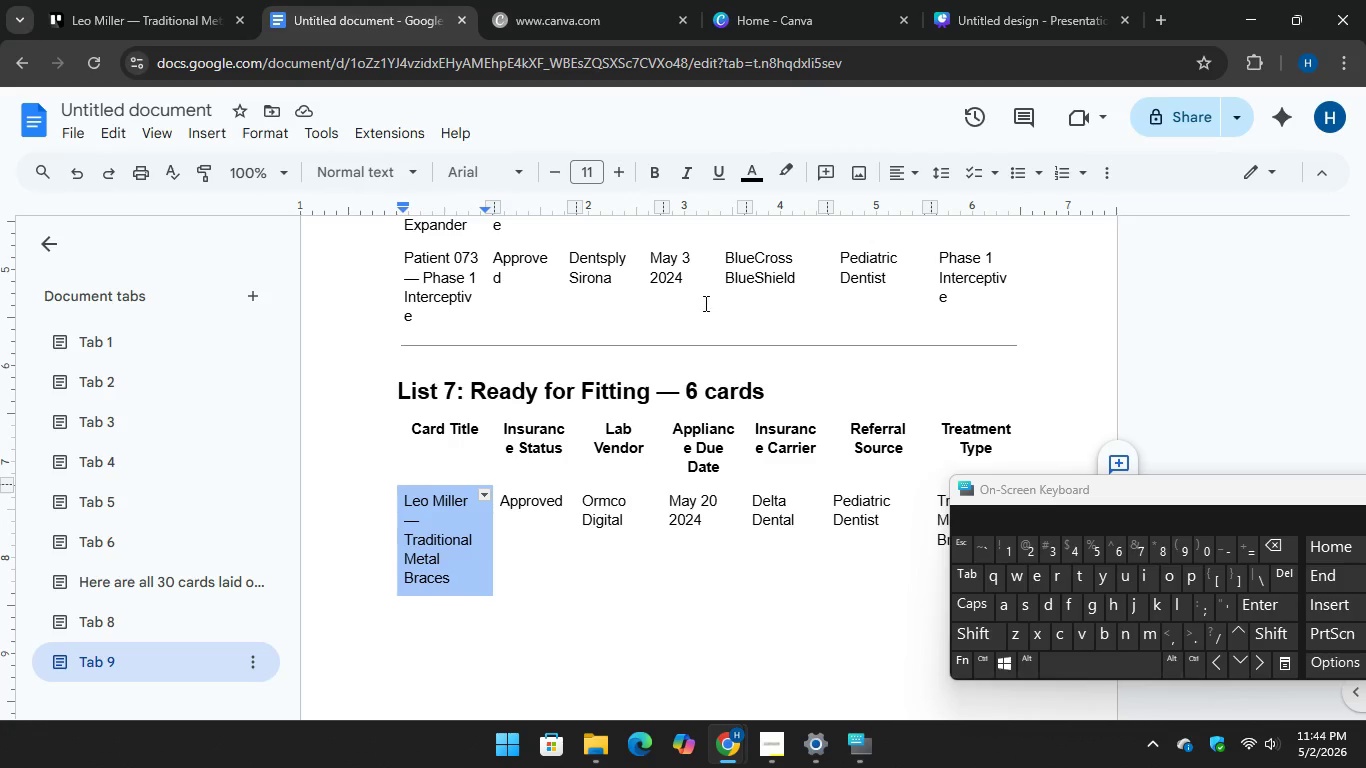 
scroll: coordinate [725, 462], scroll_direction: down, amount: 1.0
 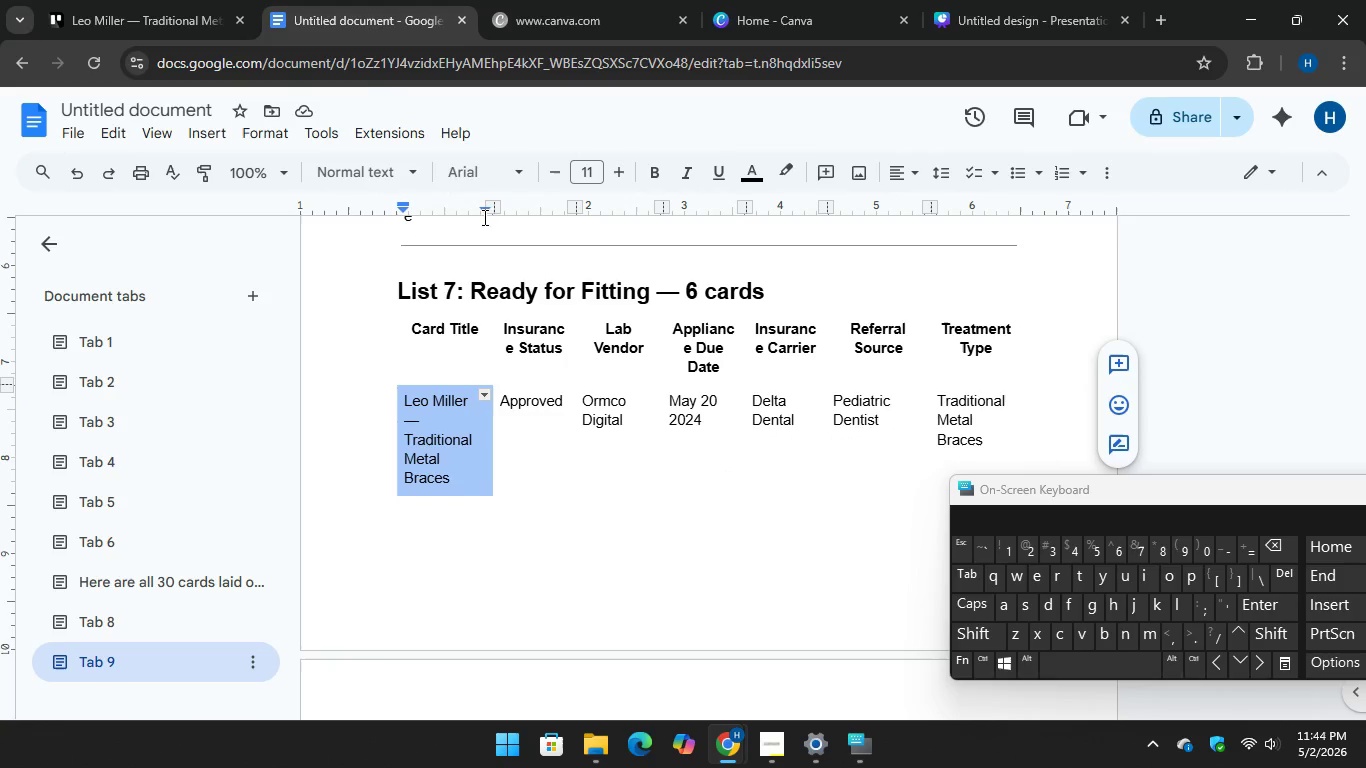 
left_click([146, 1])
 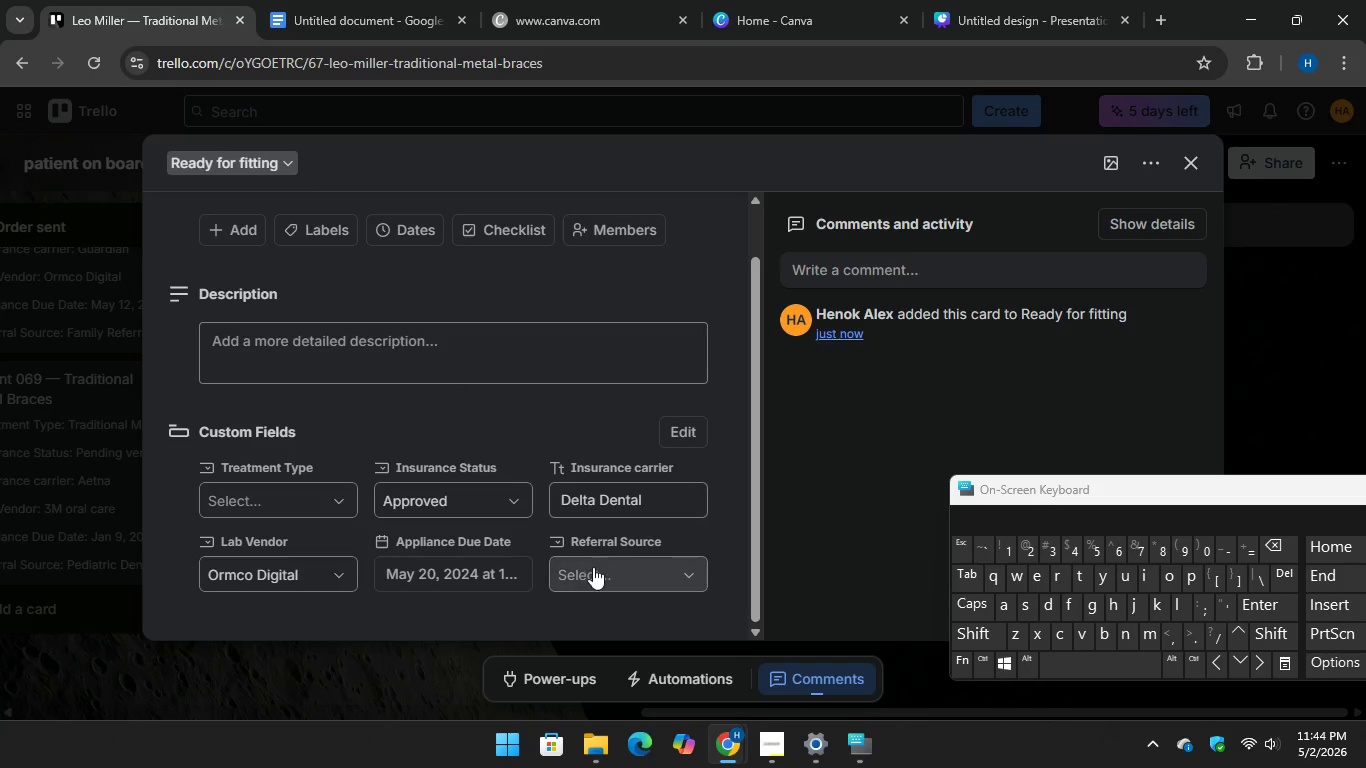 
left_click([592, 568])
 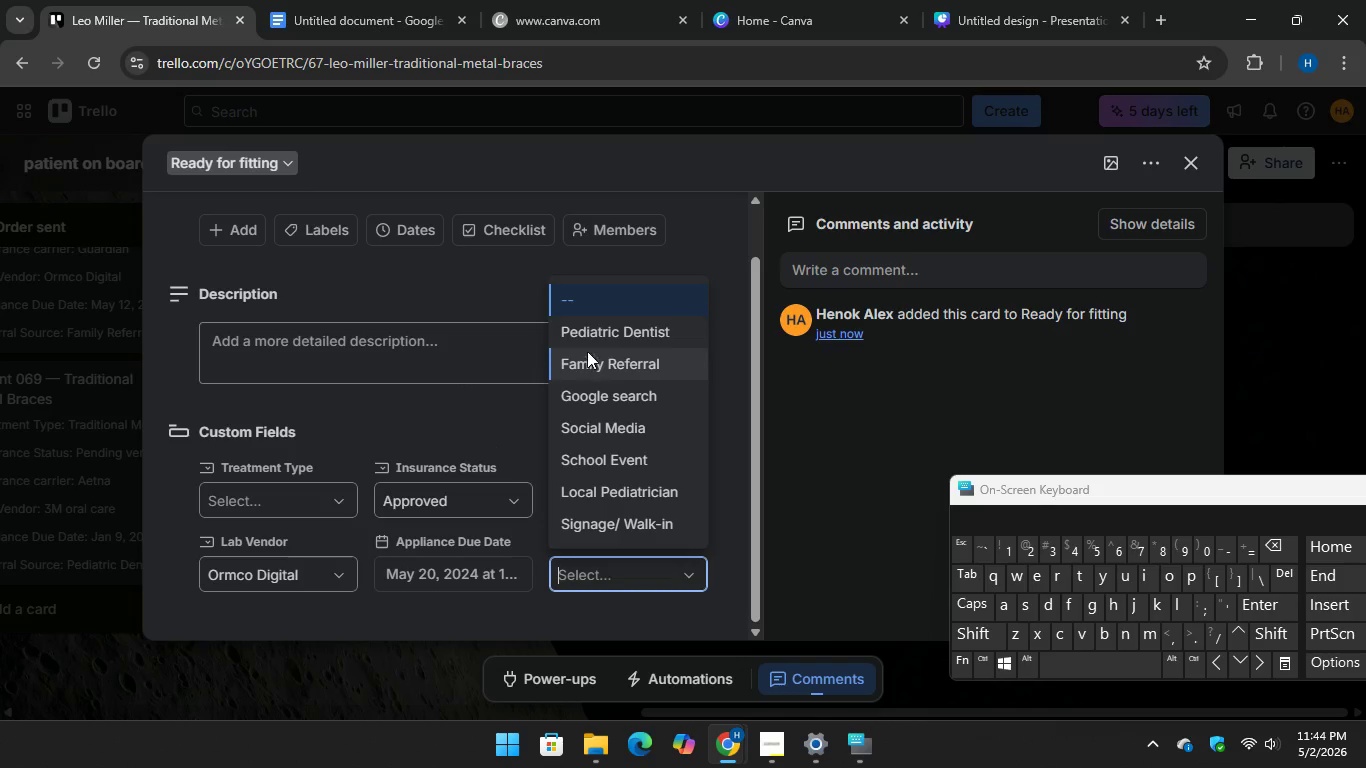 
left_click([589, 340])
 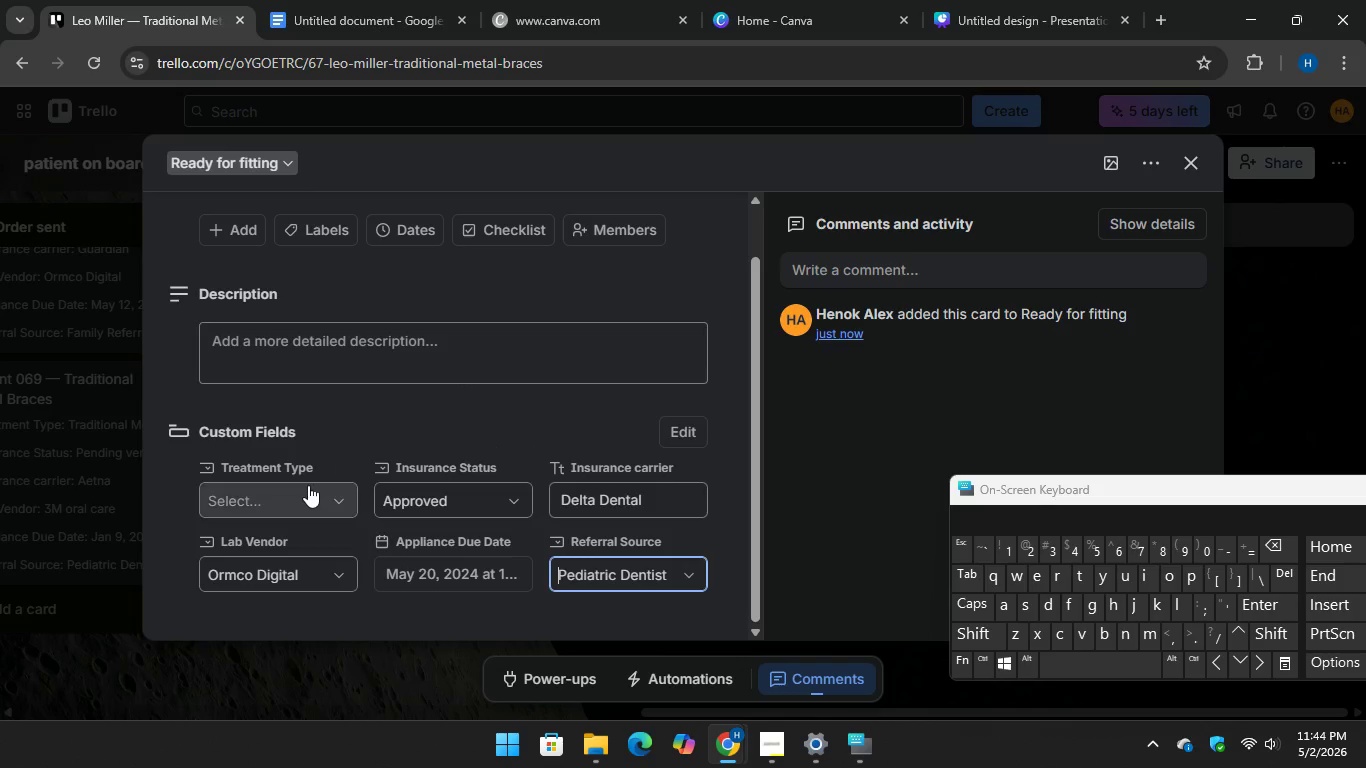 
left_click([296, 500])
 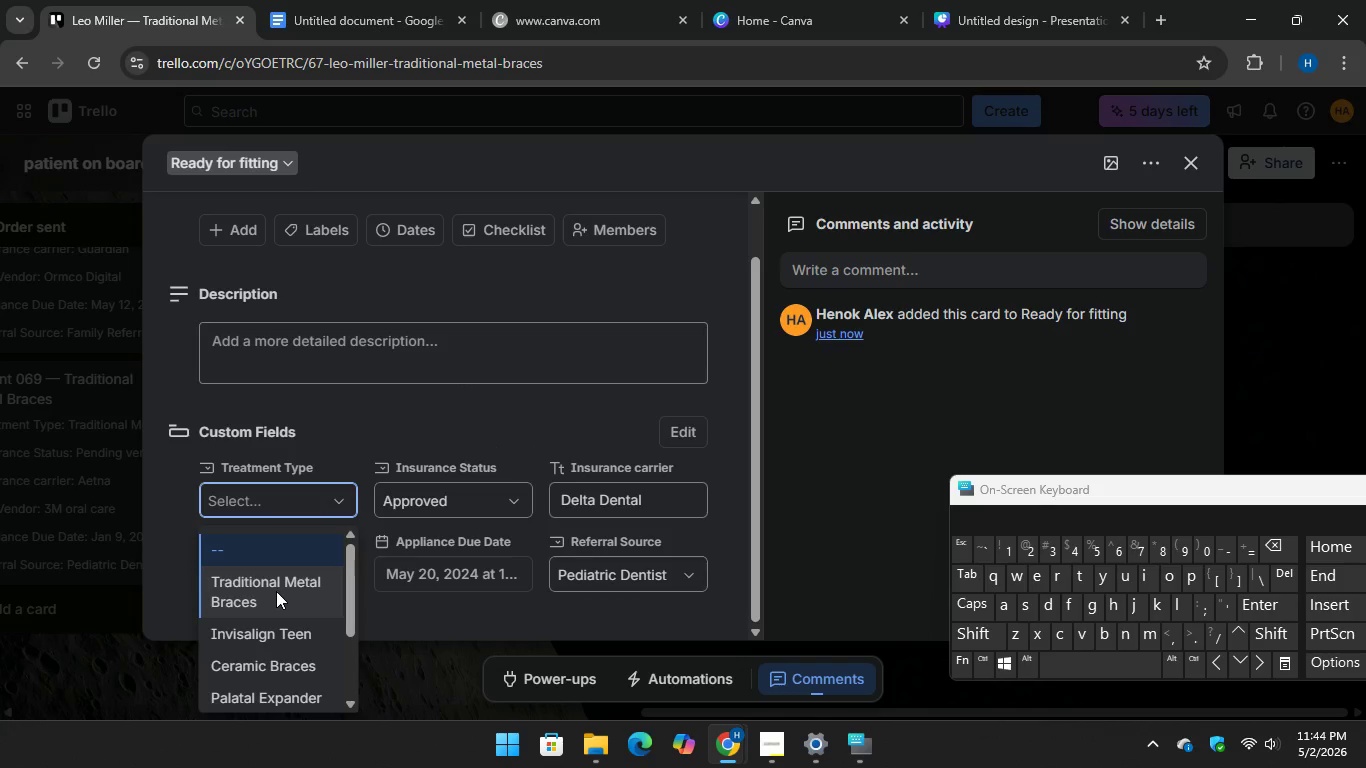 
left_click([276, 591])
 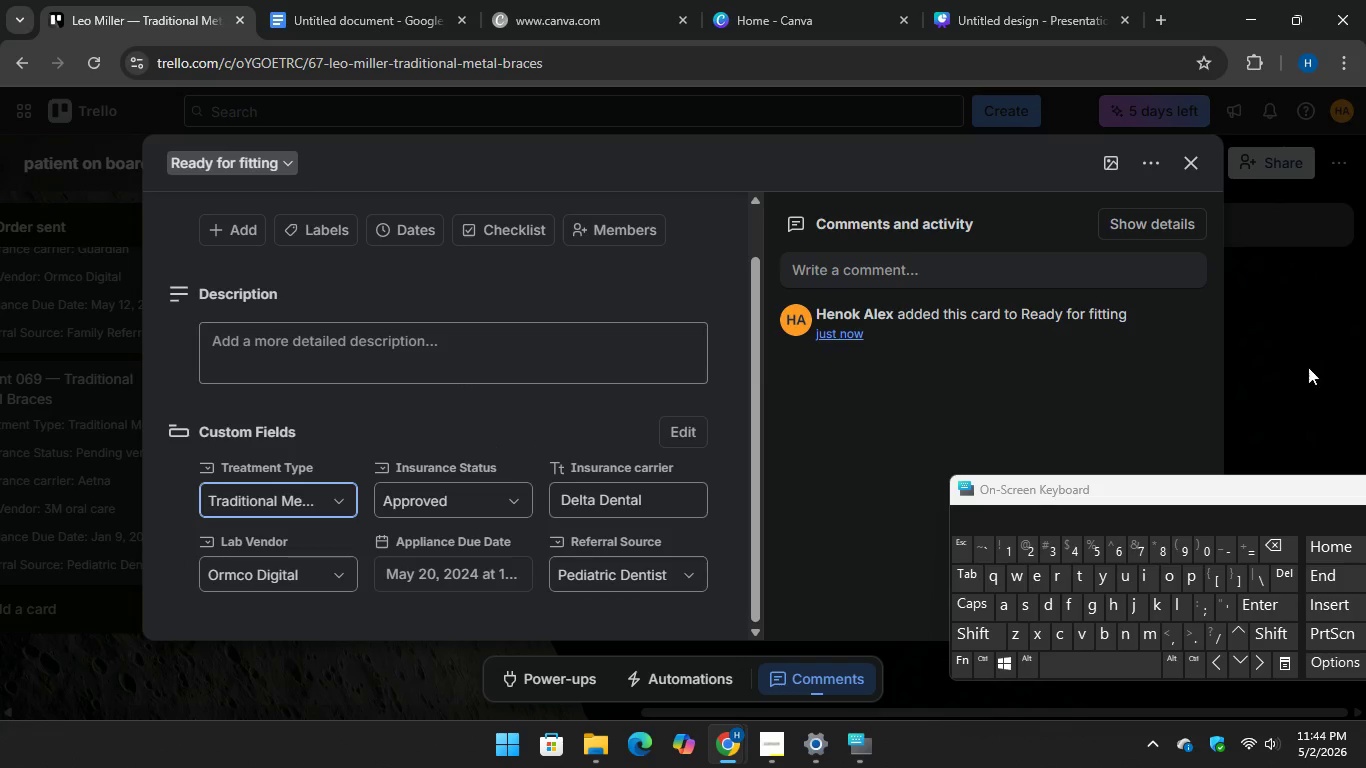 
left_click([1310, 354])
 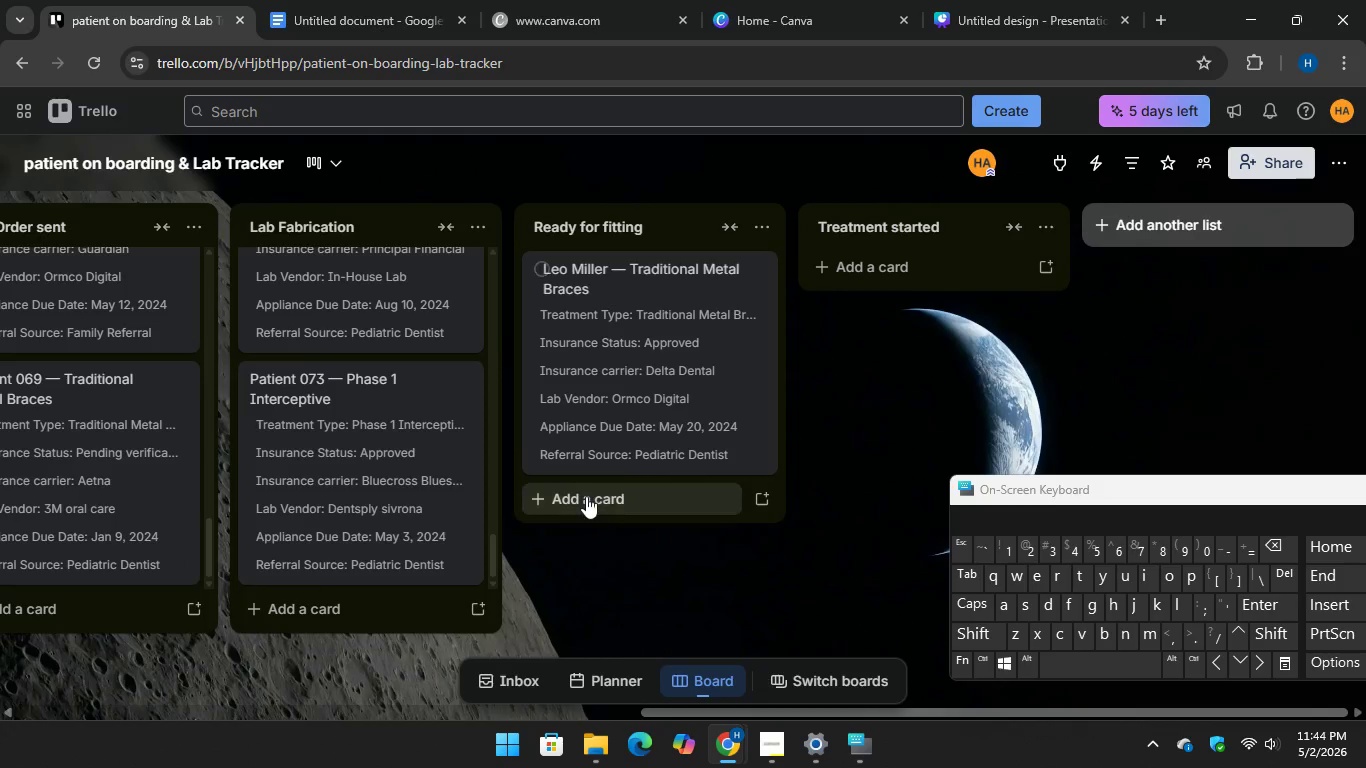 
left_click([586, 496])
 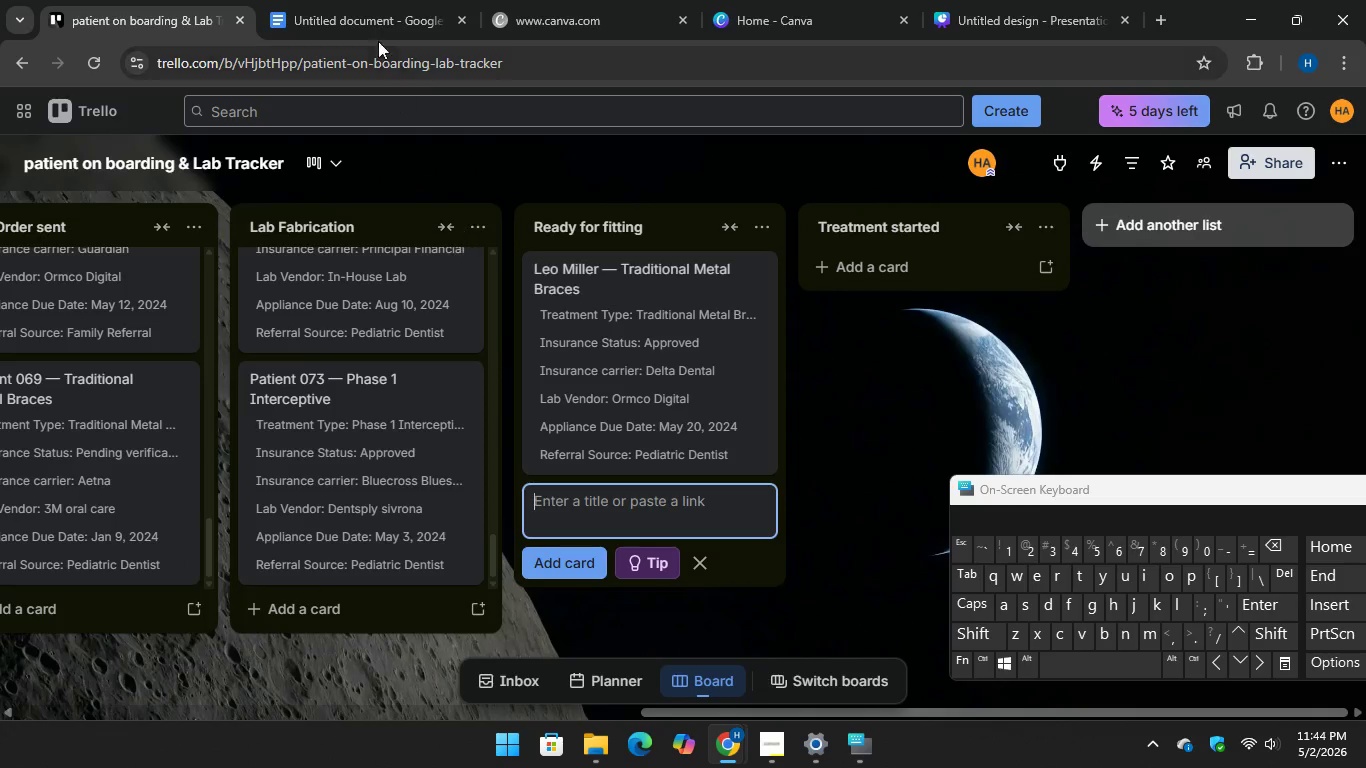 
left_click_drag(start_coordinate=[302, 0], to_coordinate=[308, 7])
 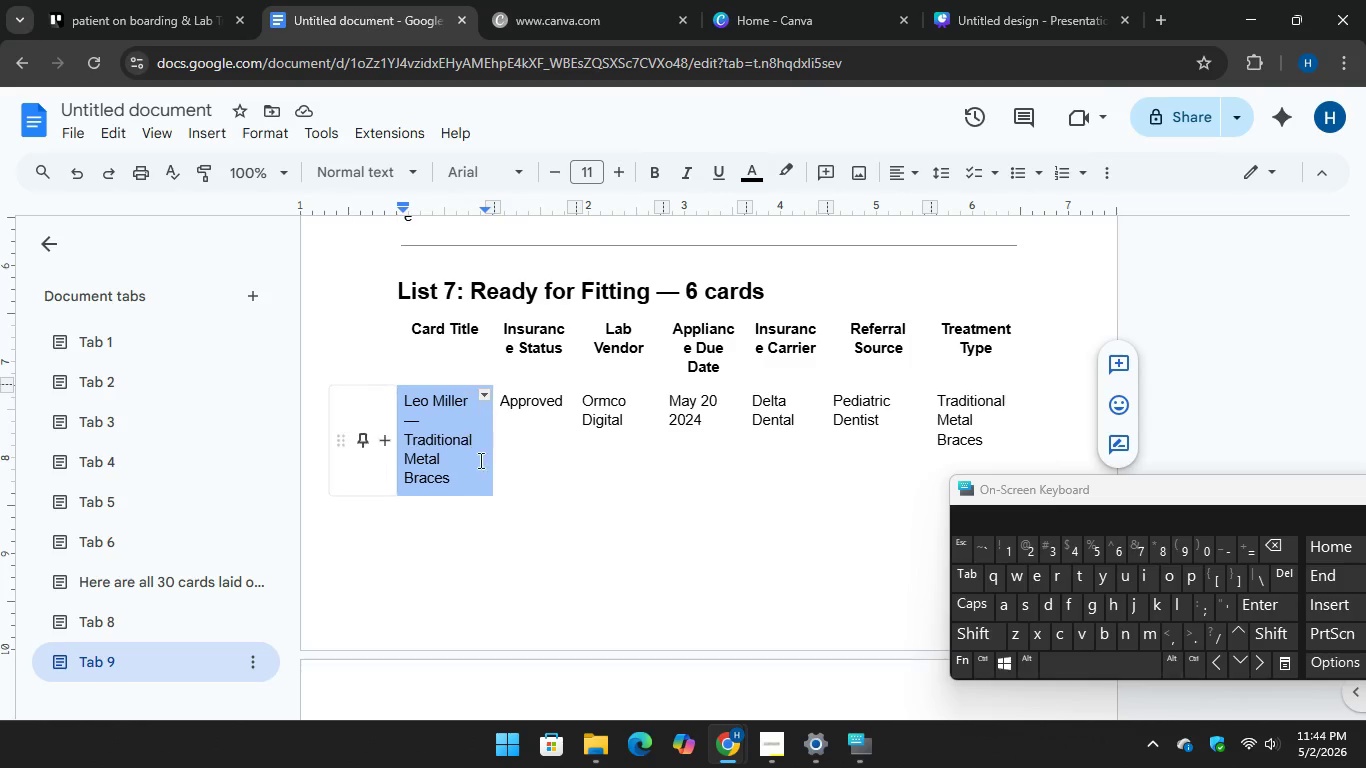 
scroll: coordinate [481, 464], scroll_direction: down, amount: 4.0
 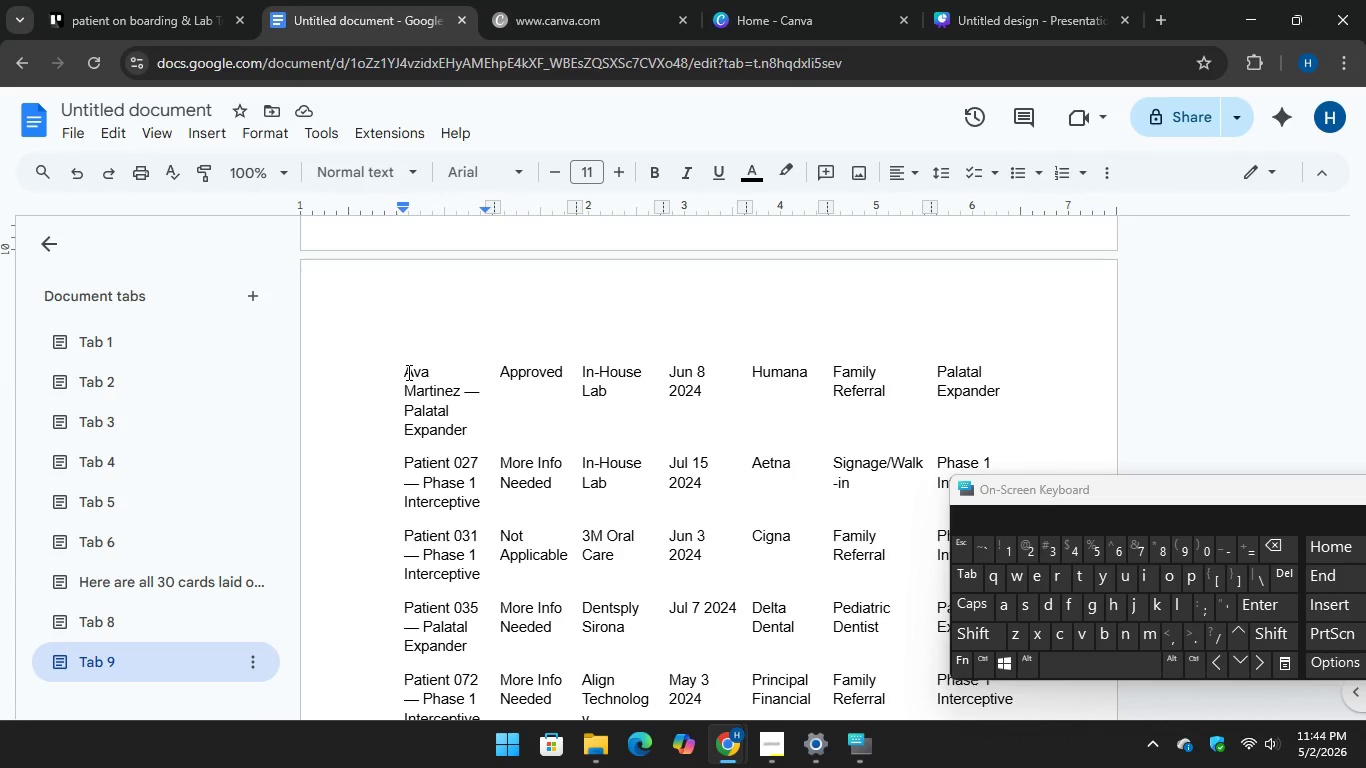 
left_click_drag(start_coordinate=[407, 372], to_coordinate=[472, 442])
 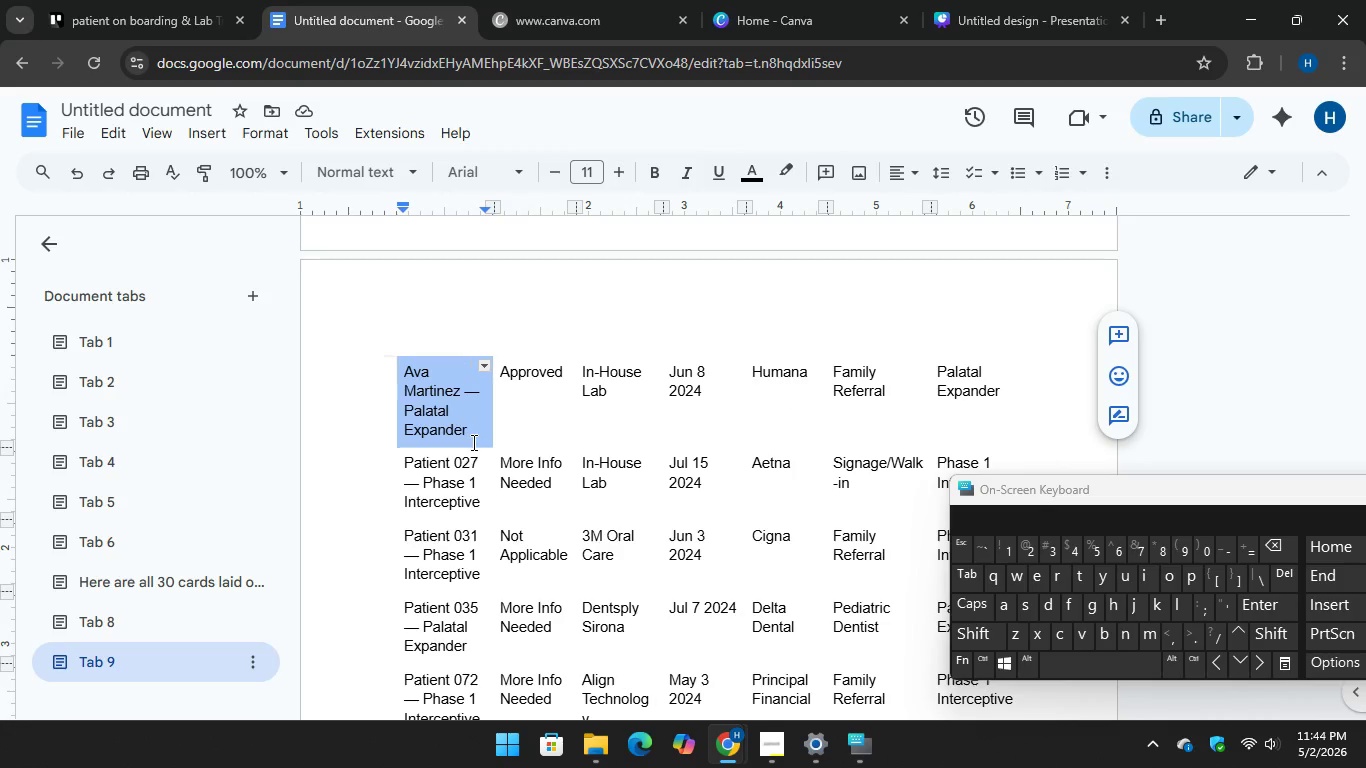 
left_click([472, 442])
 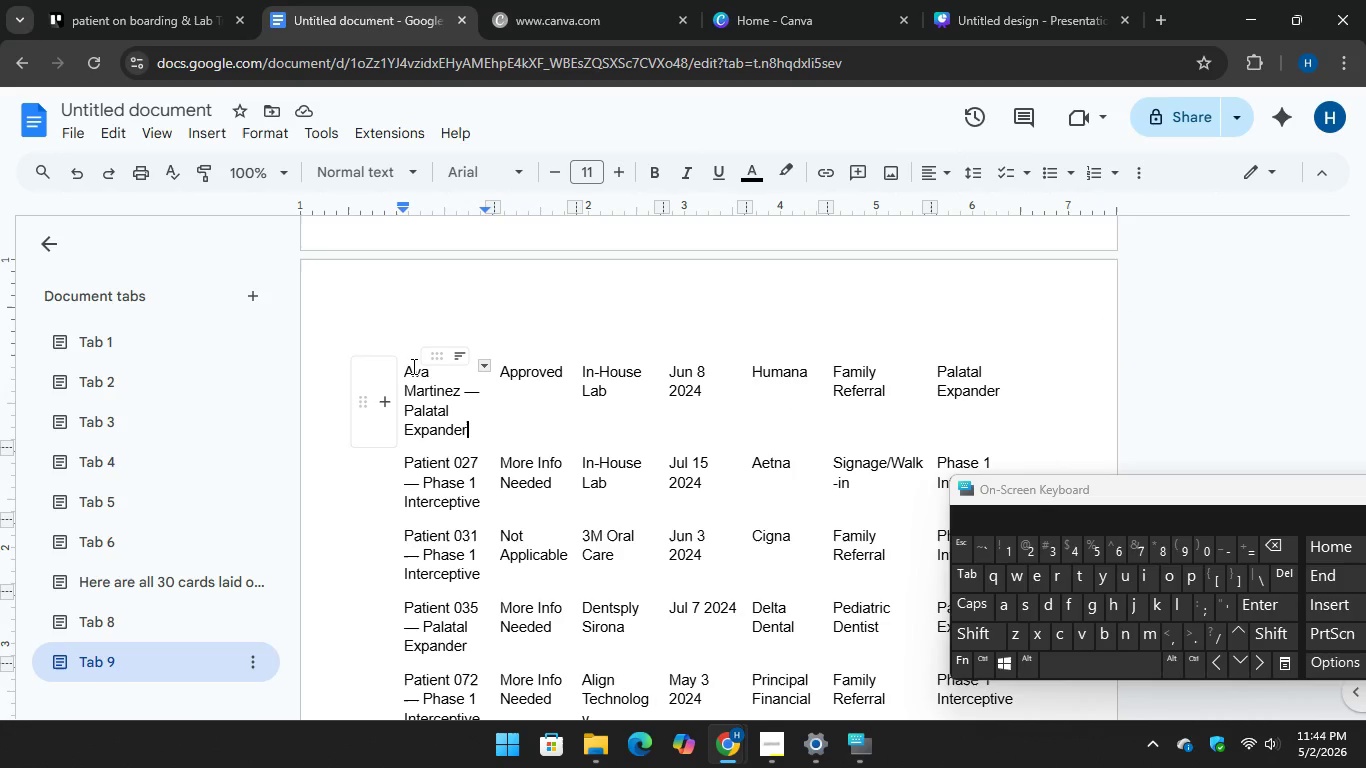 
left_click_drag(start_coordinate=[408, 367], to_coordinate=[470, 431])
 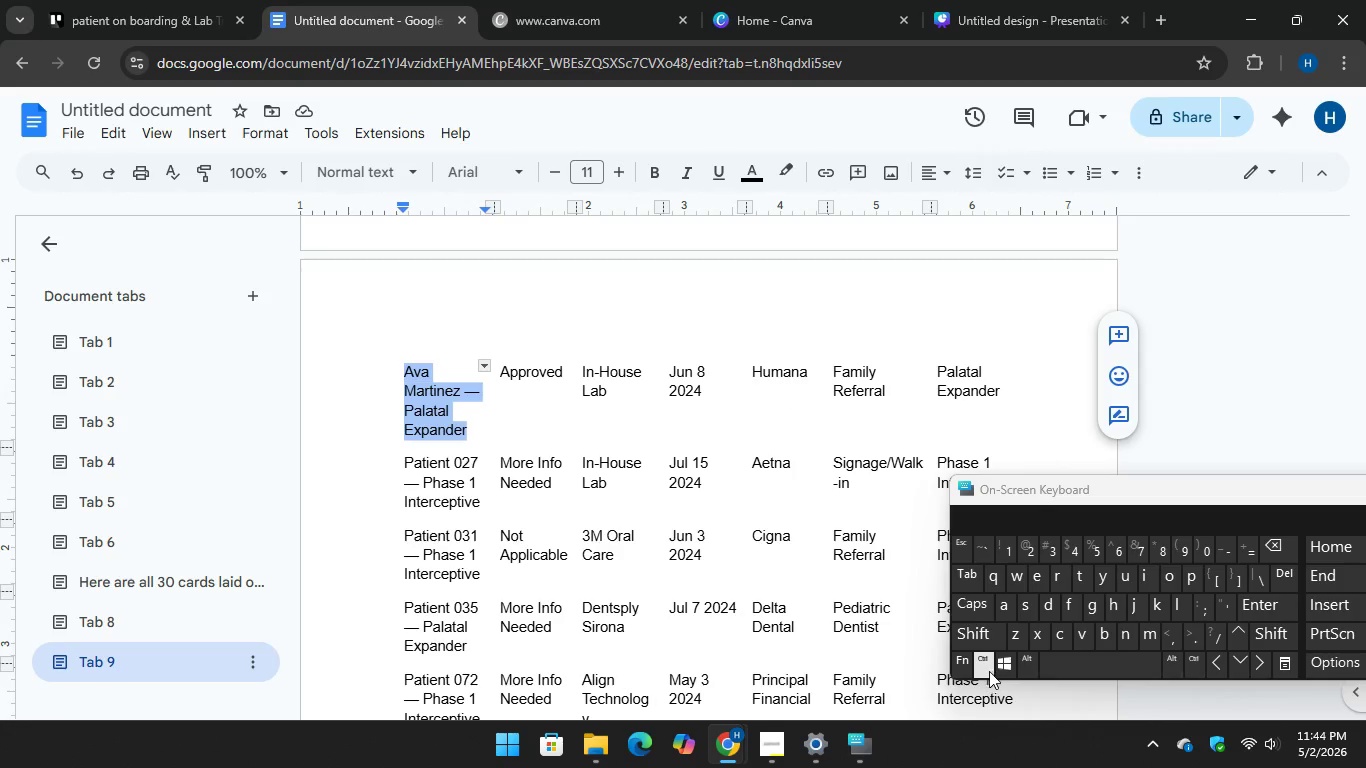 
key(Control+C)
 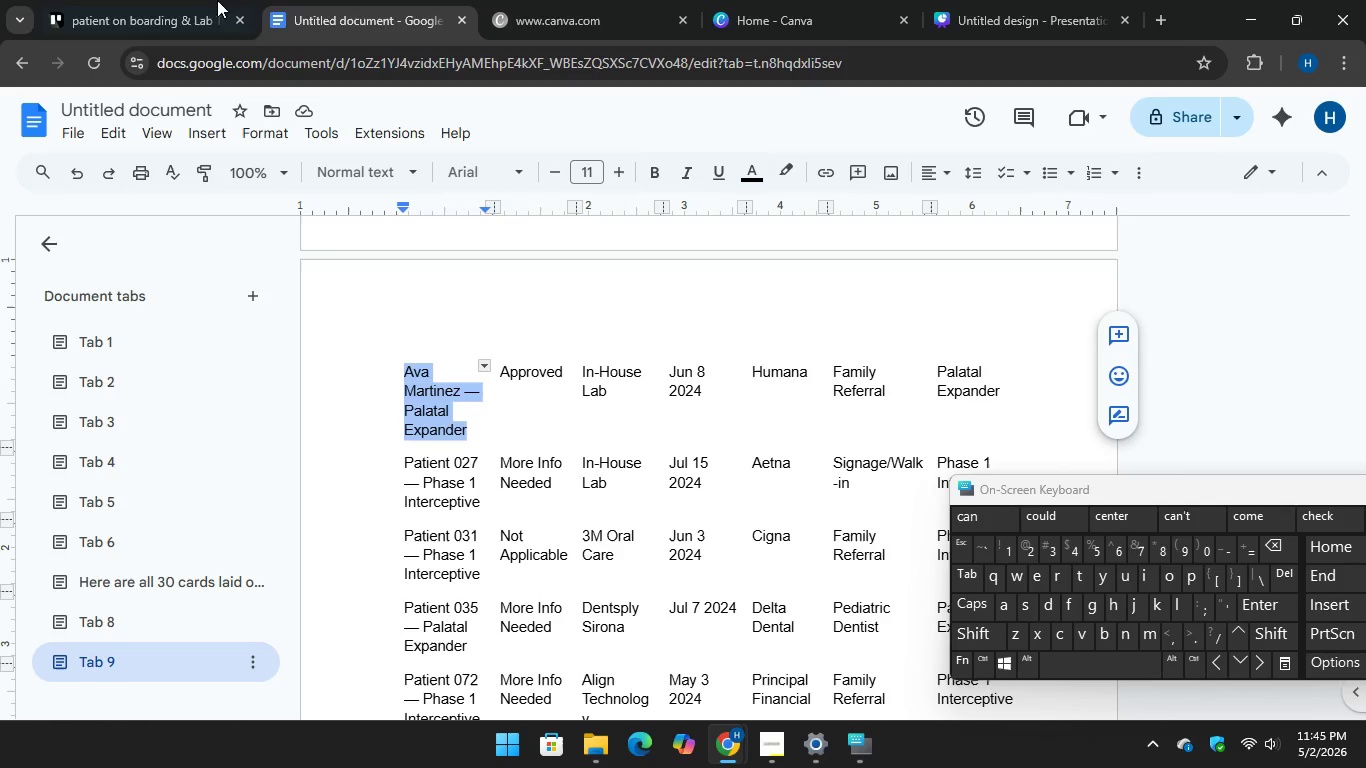 
left_click([188, 0])
 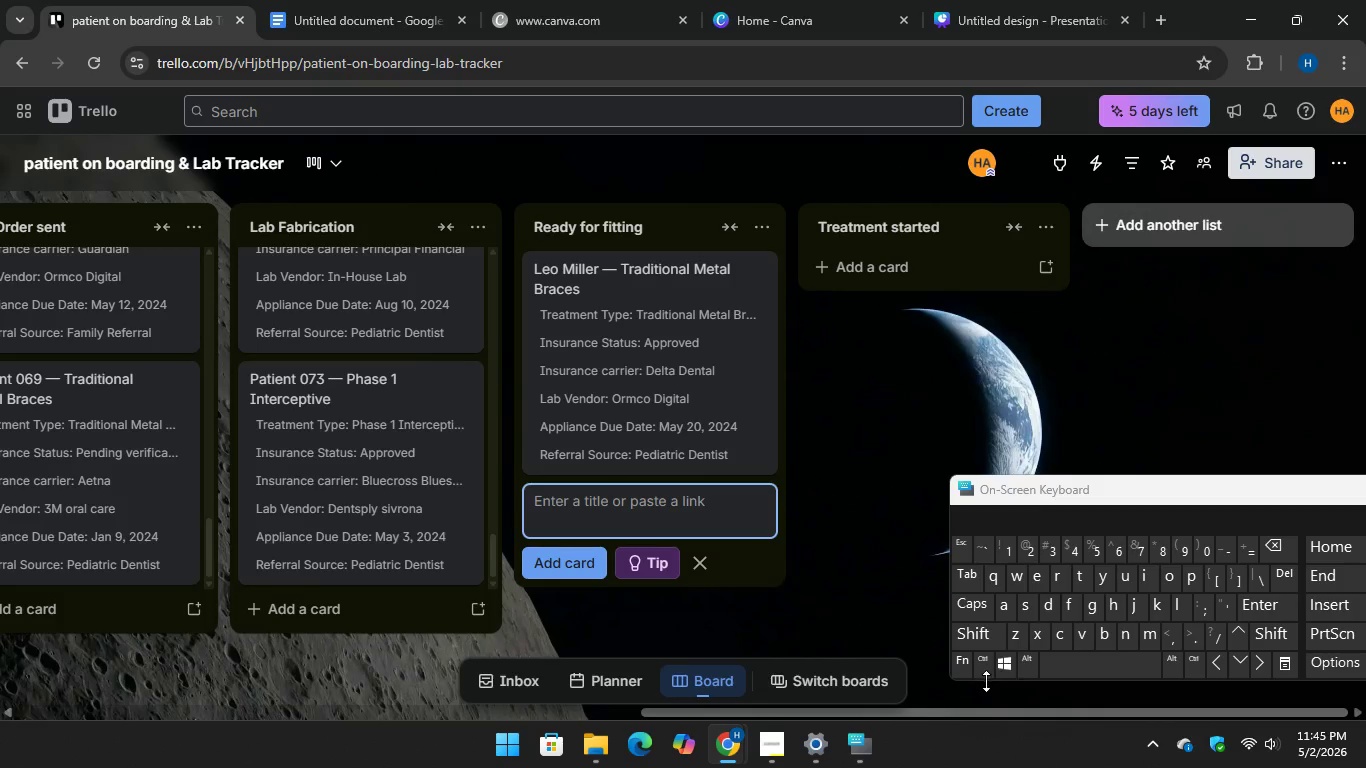 
key(Control+V)
 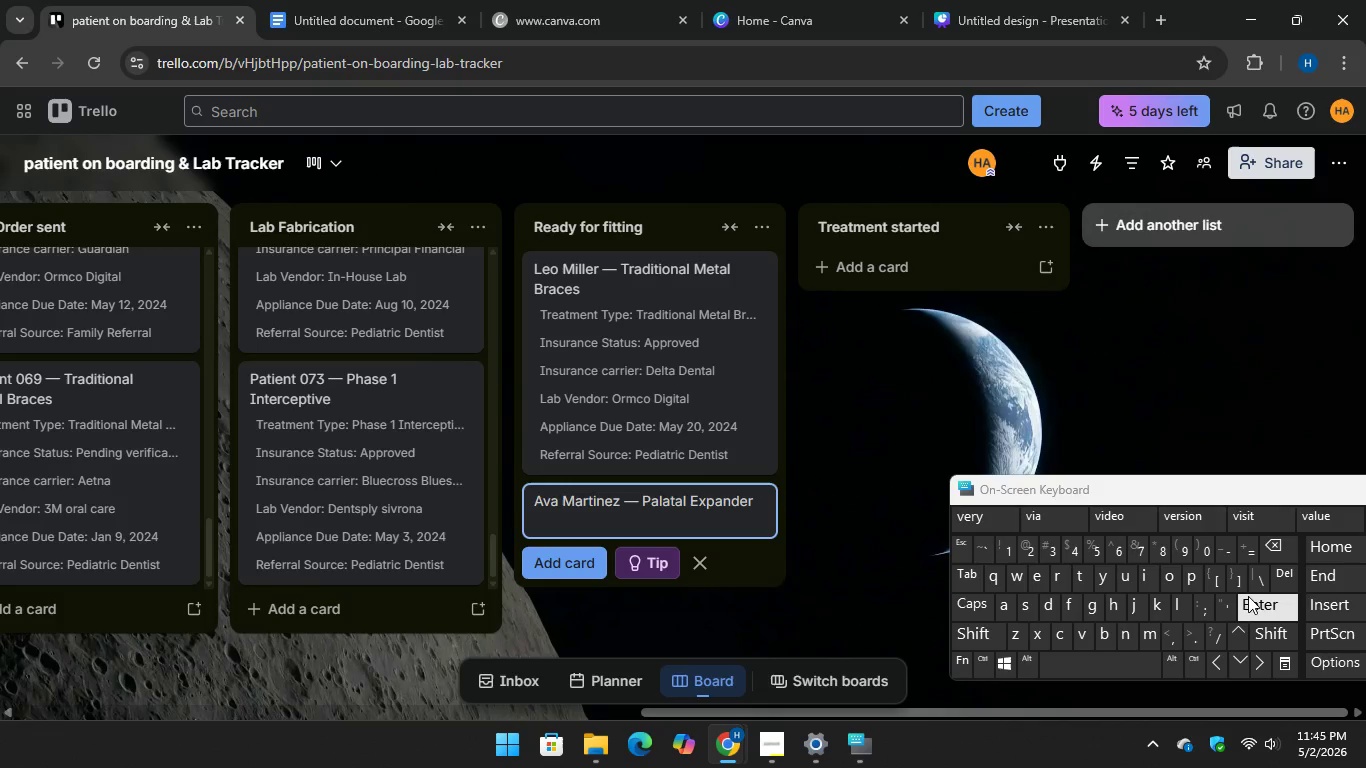 
key(Enter)
 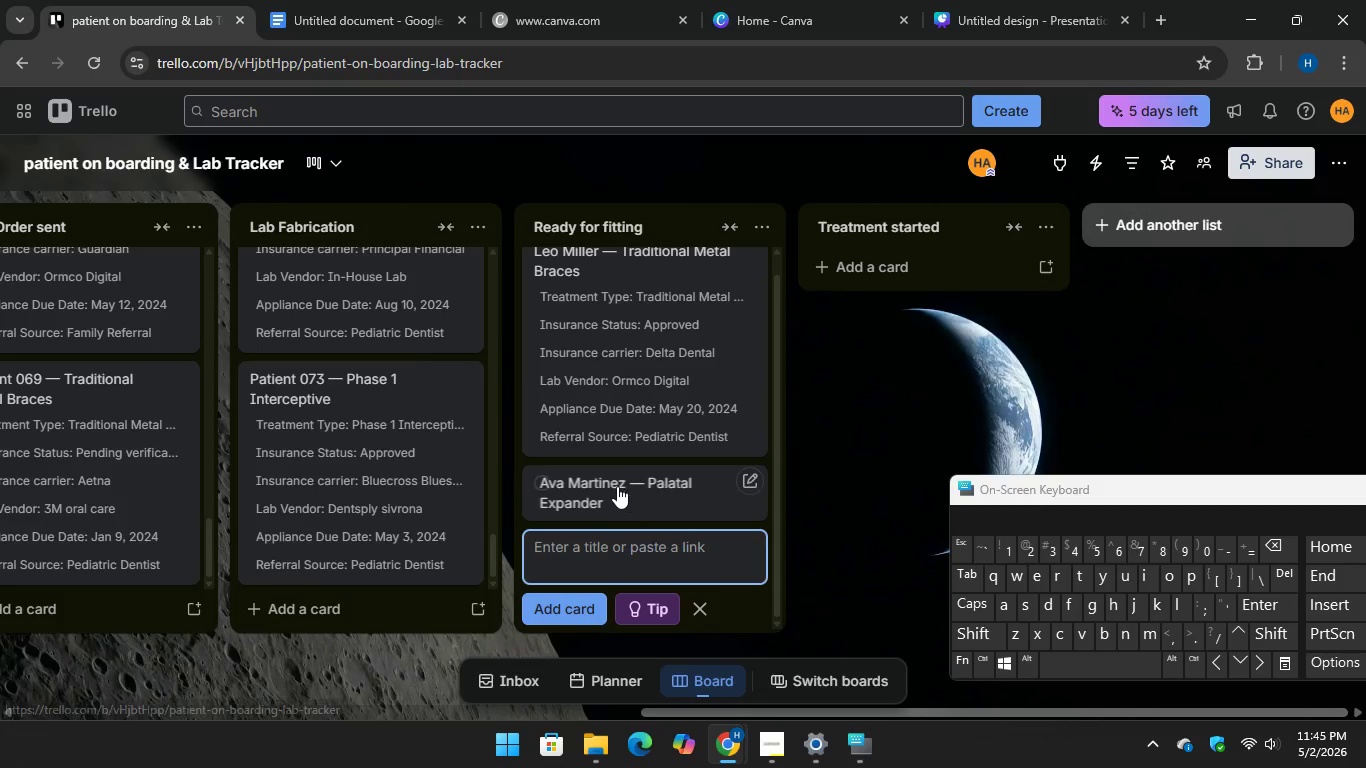 
left_click([617, 486])
 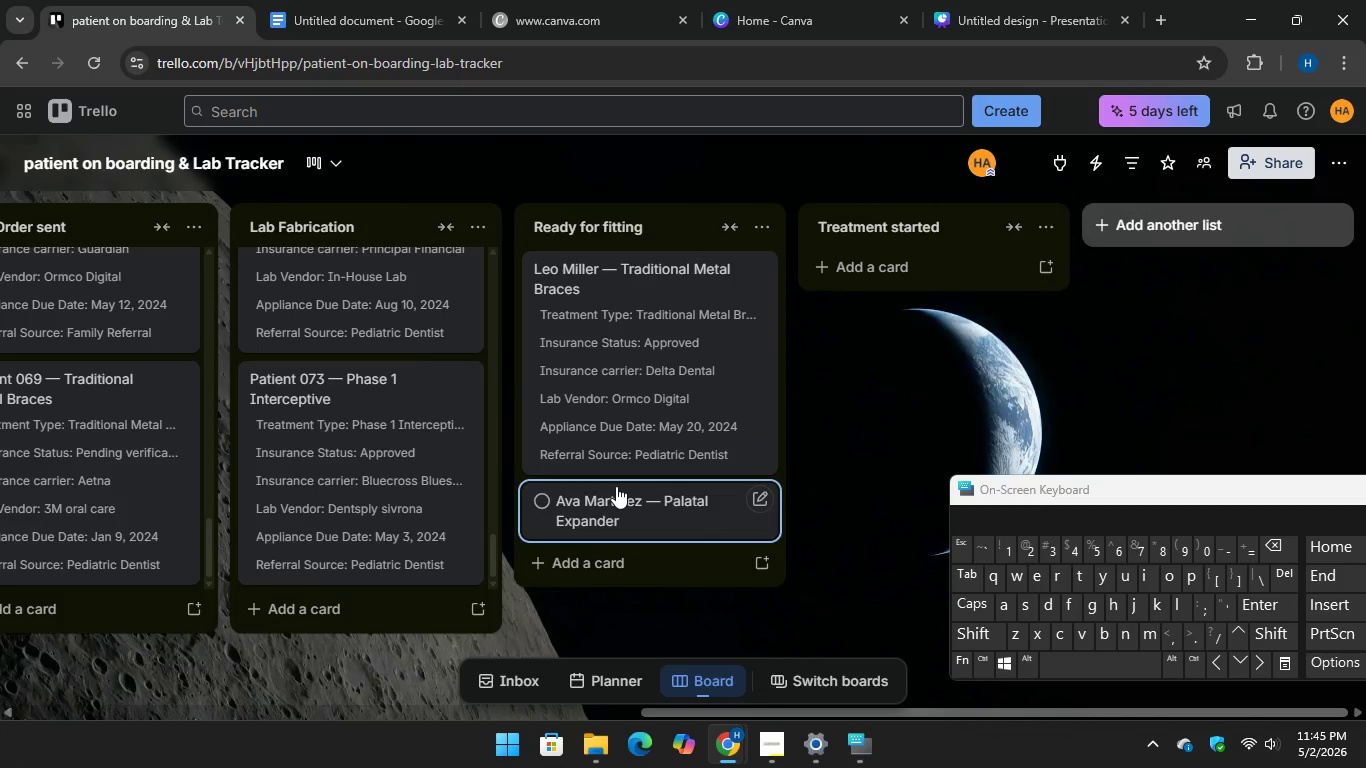 
left_click([616, 486])
 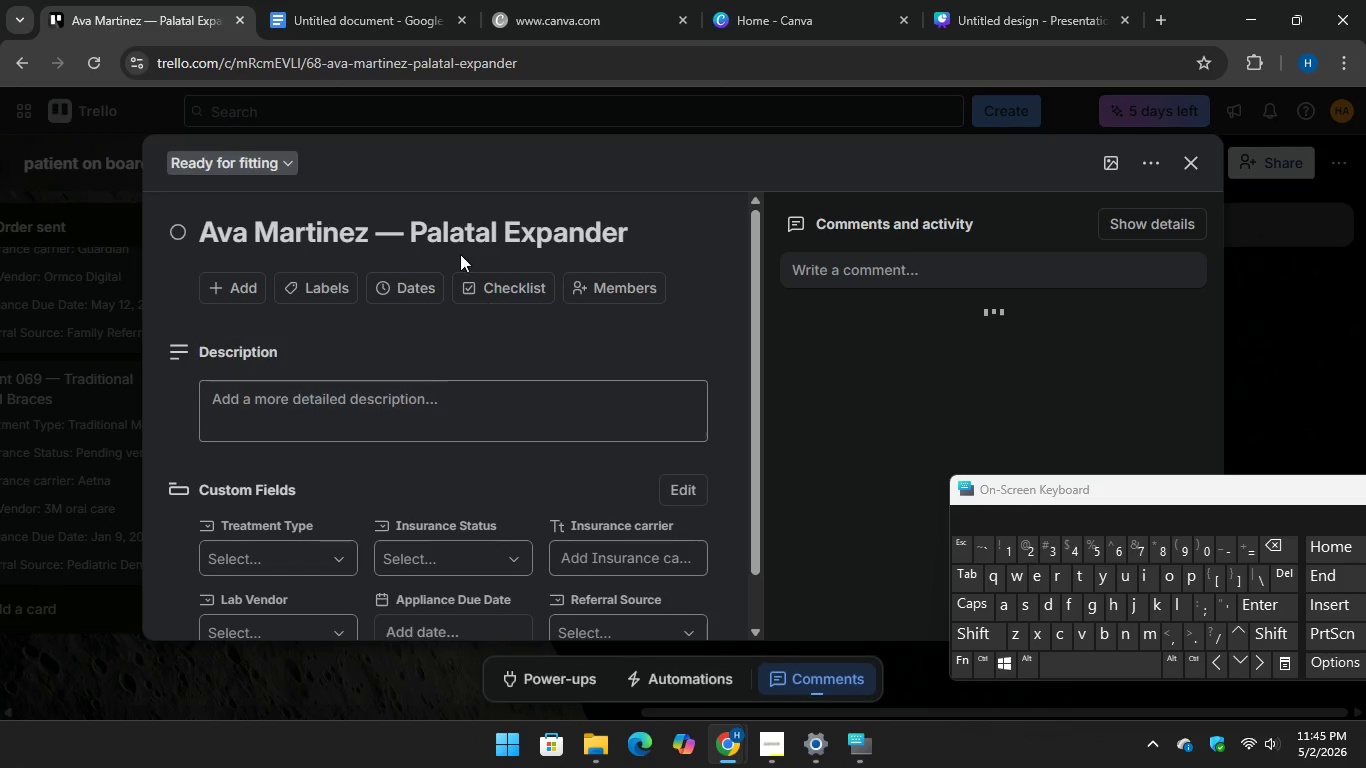 
left_click([320, 0])
 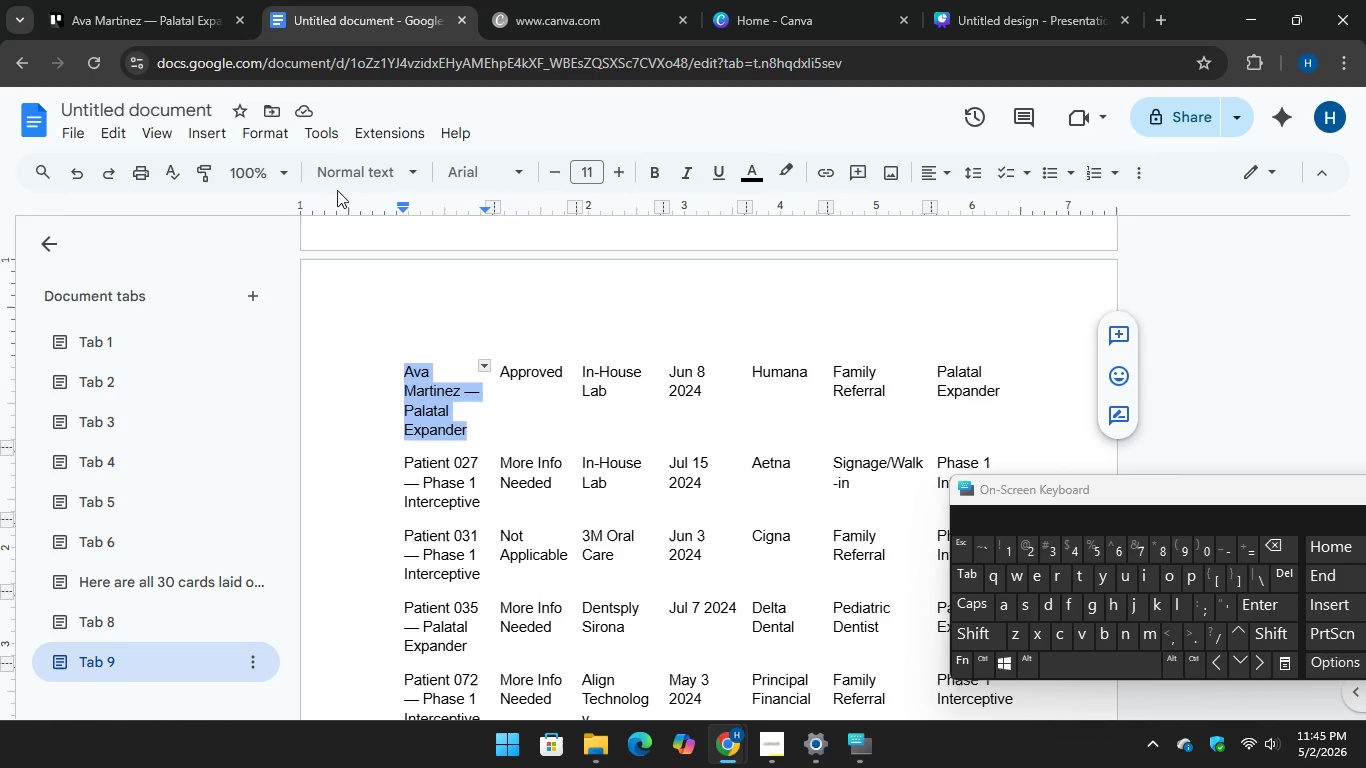 
scroll: coordinate [491, 303], scroll_direction: down, amount: 3.0
 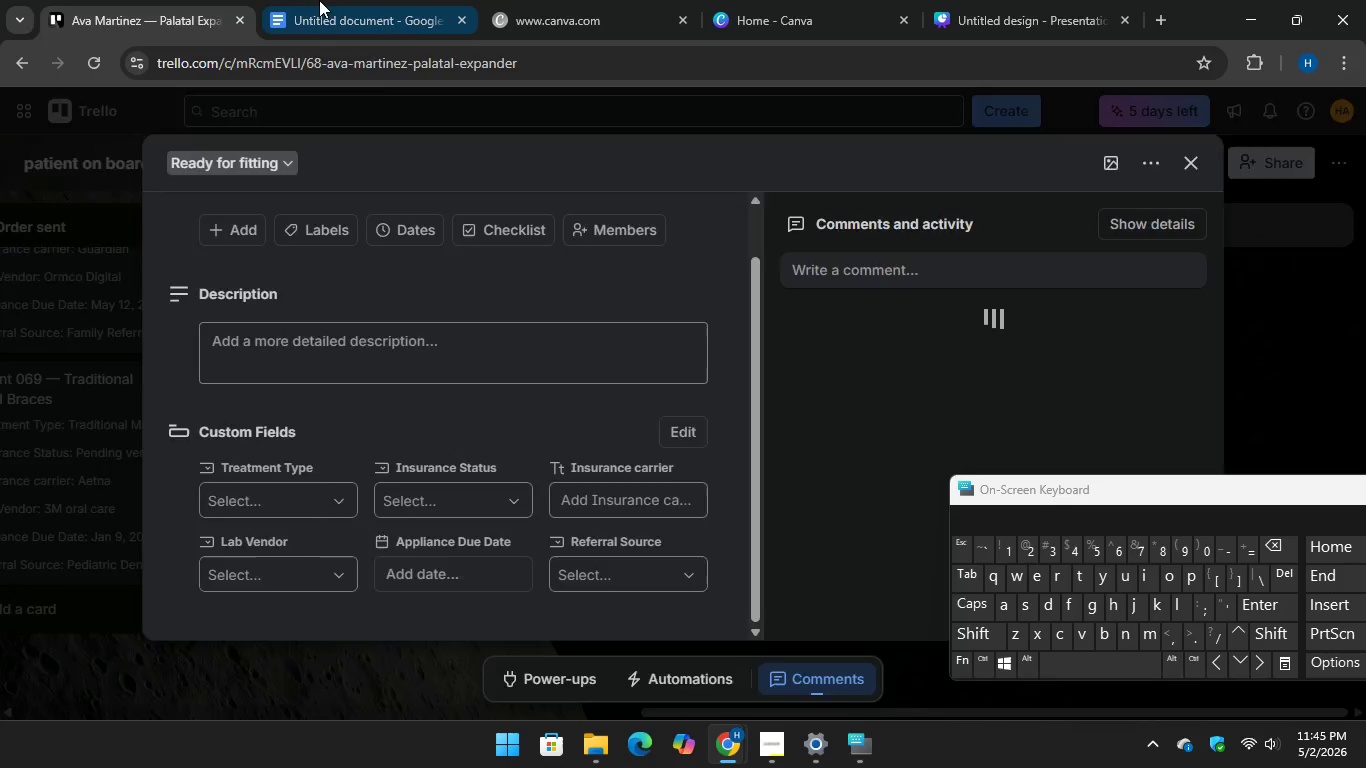 
left_click([149, 0])
 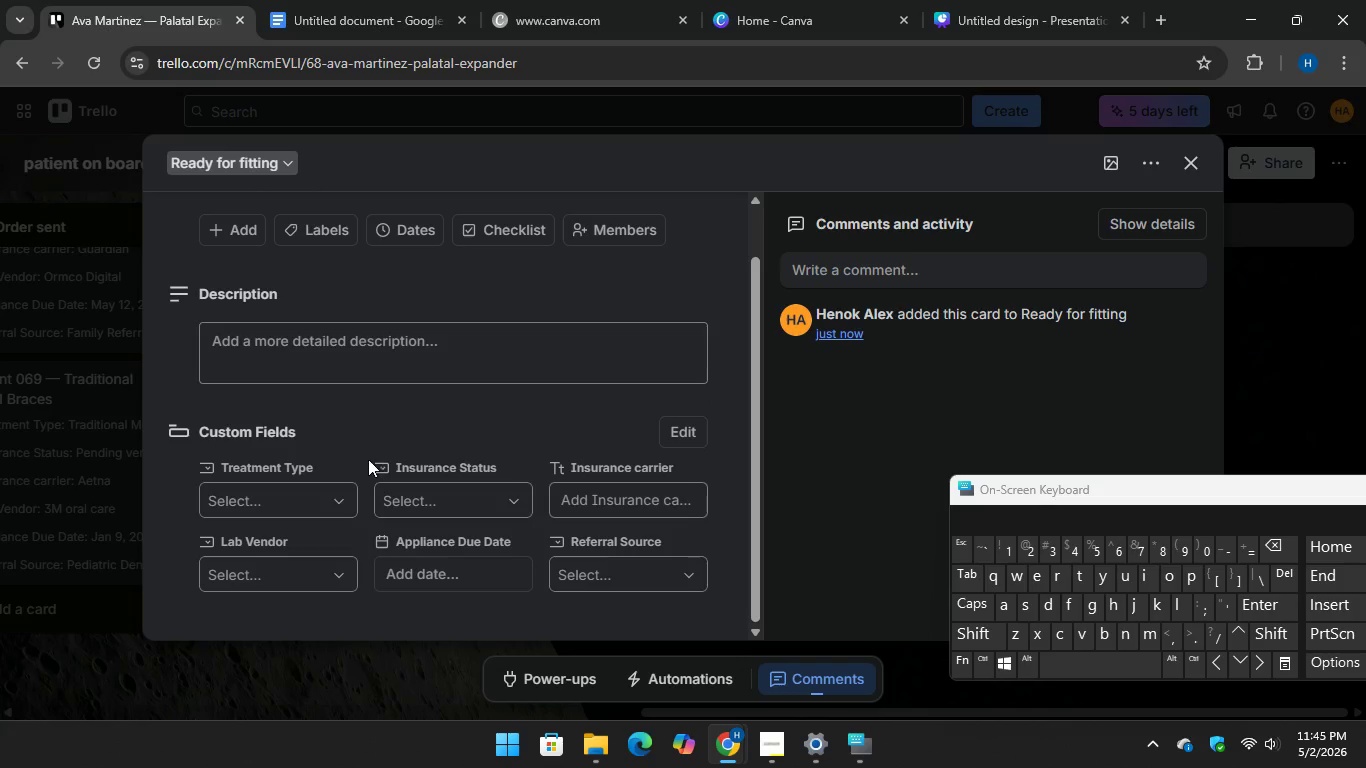 
scroll: coordinate [385, 460], scroll_direction: down, amount: 2.0
 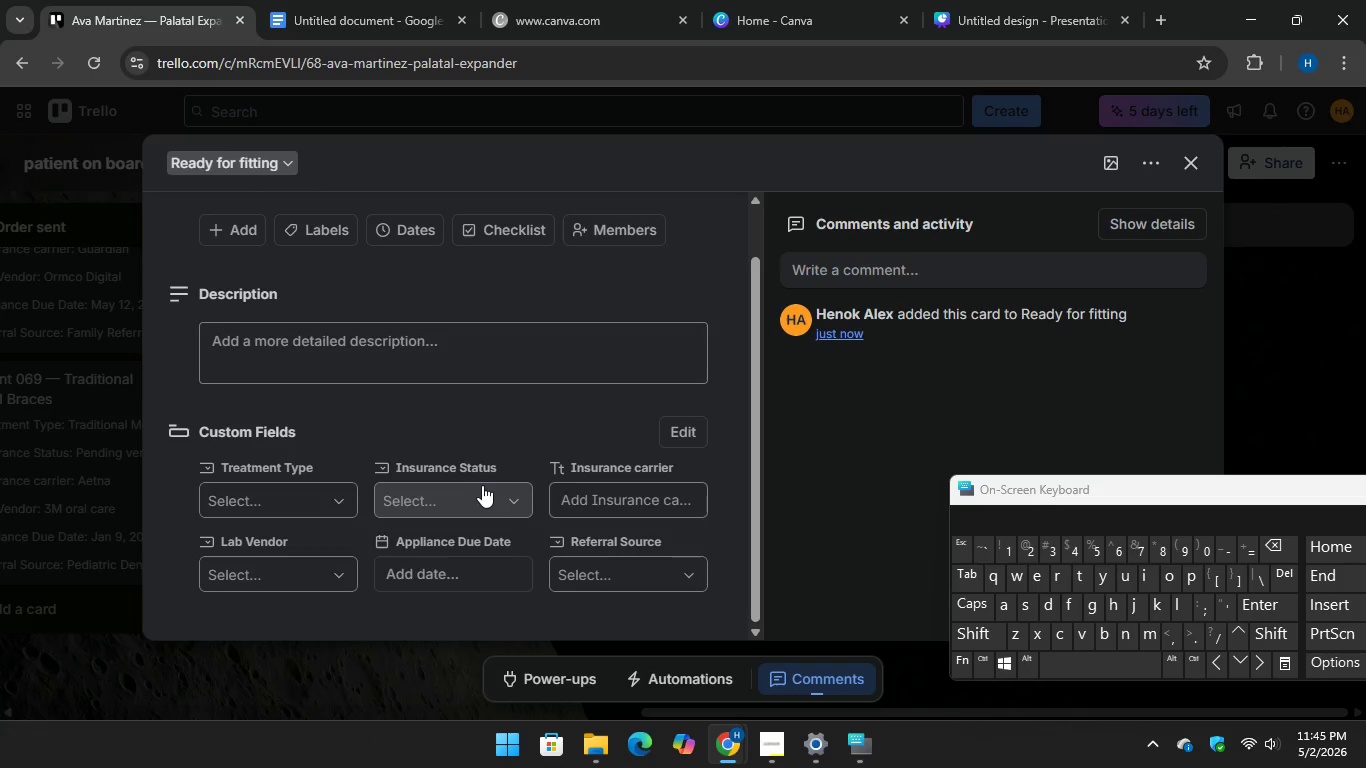 
left_click([482, 485])
 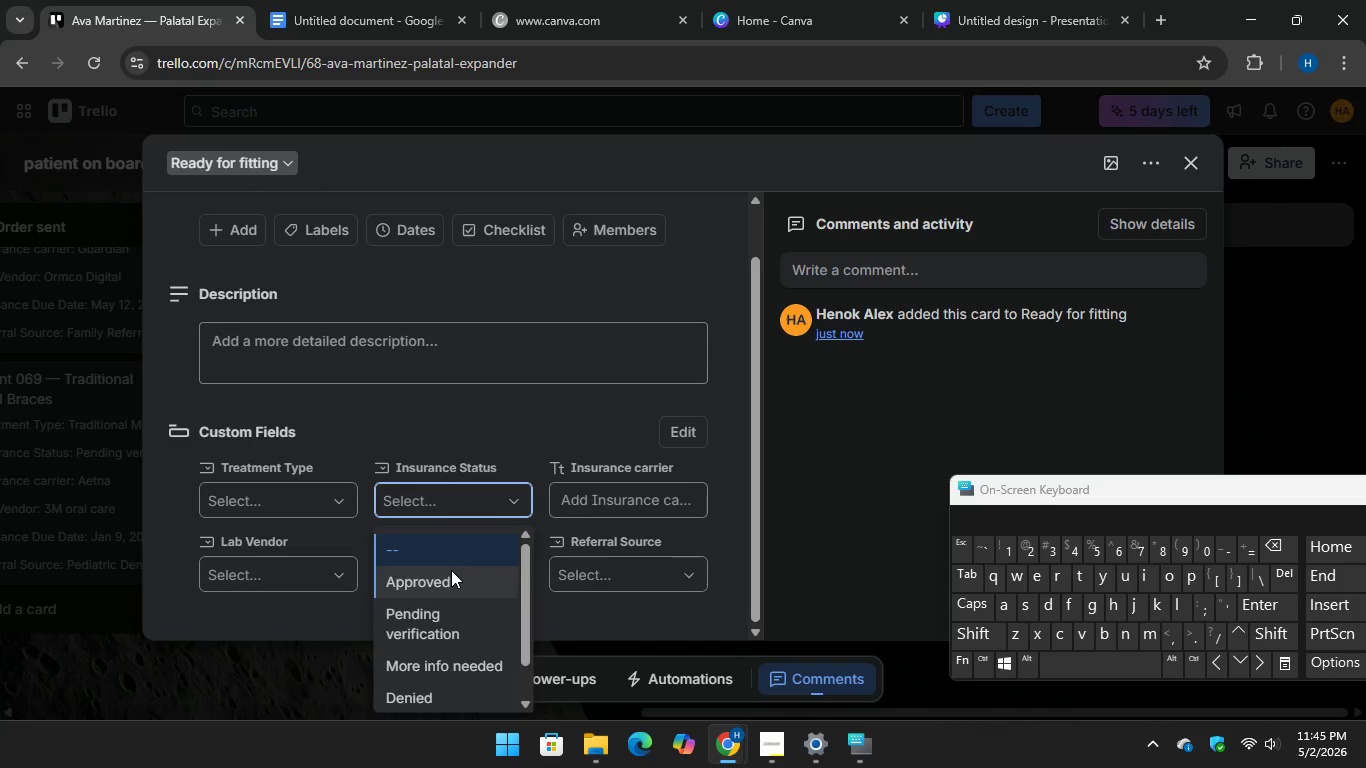 
left_click([451, 570])
 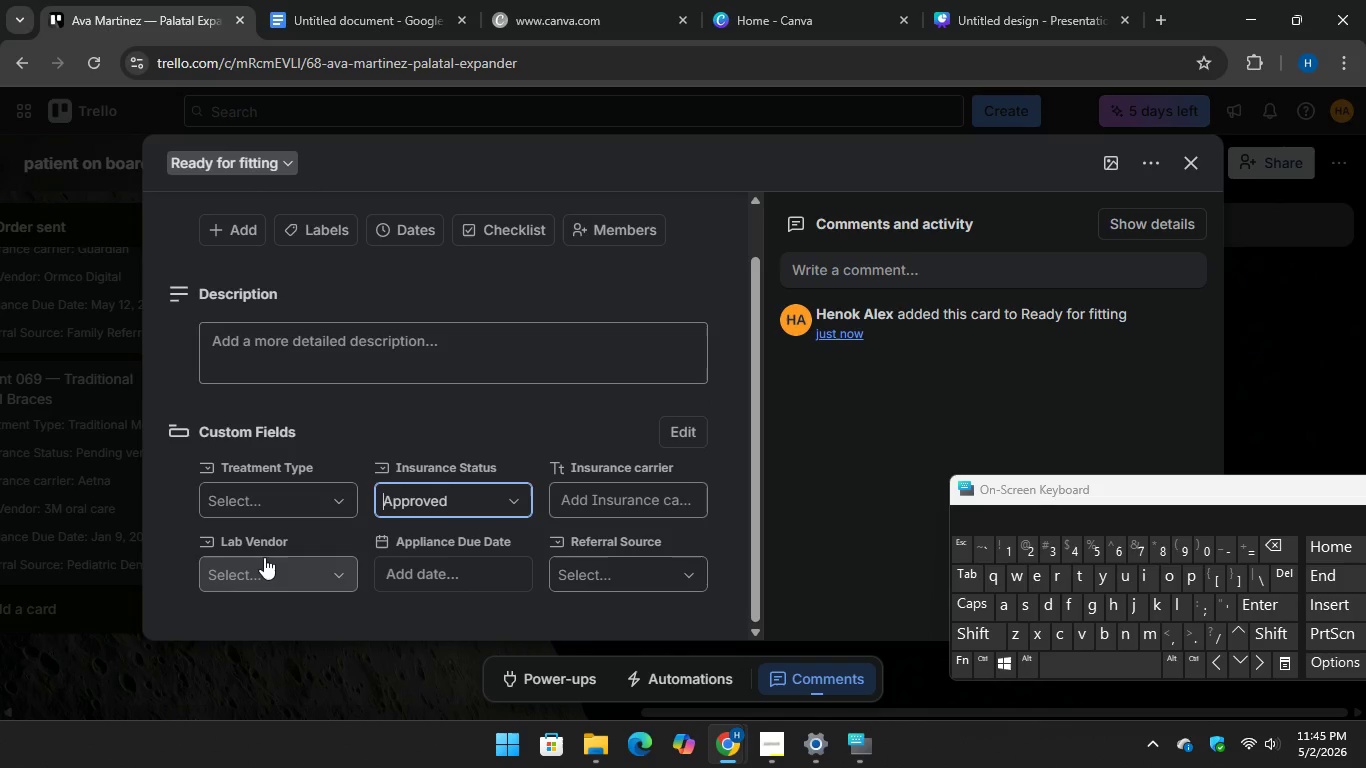 
left_click([264, 557])
 